 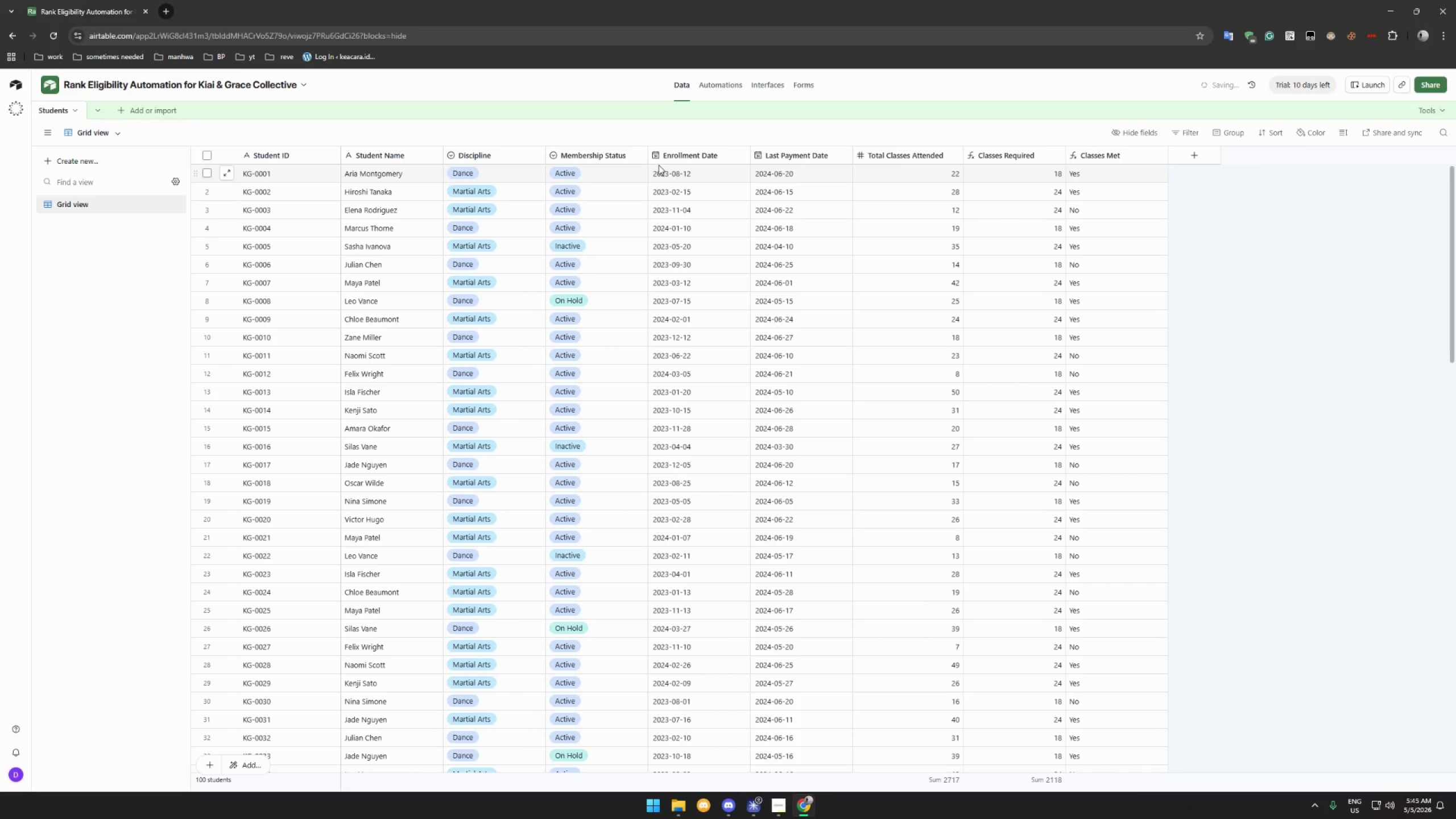 
left_click_drag(start_coordinate=[599, 157], to_coordinate=[791, 159])
 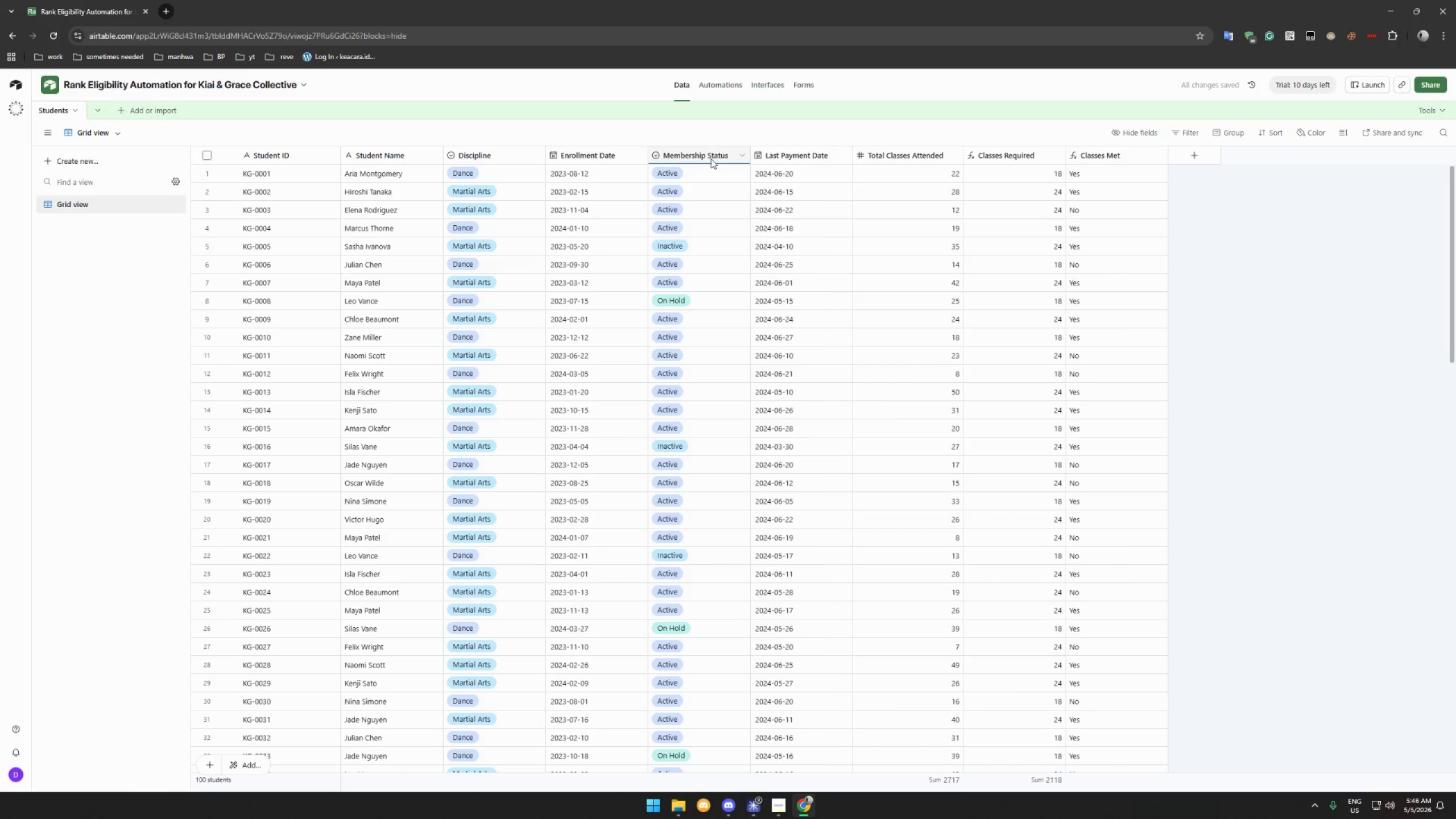 
left_click_drag(start_coordinate=[699, 156], to_coordinate=[868, 163])
 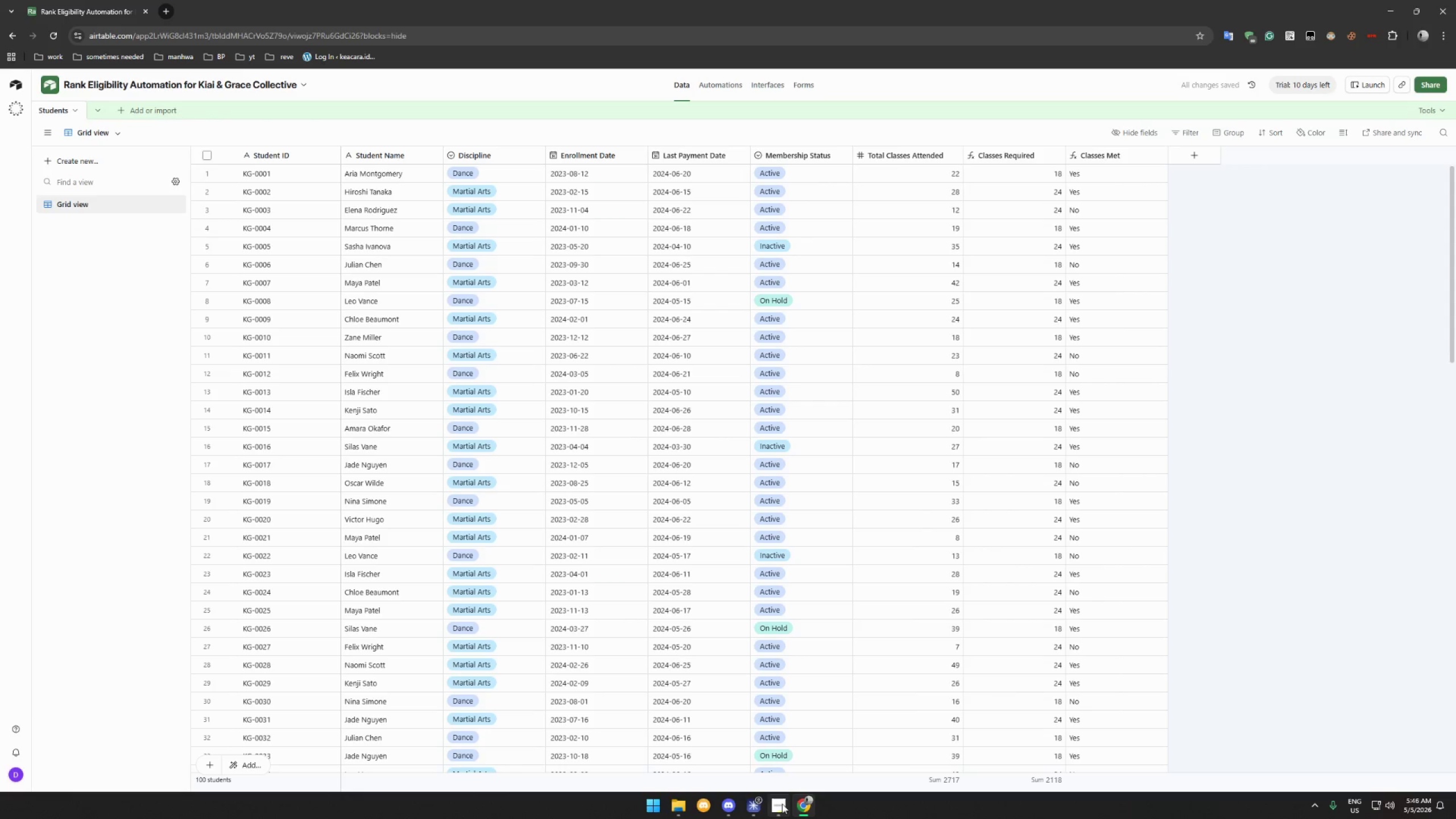 
wait(5.66)
 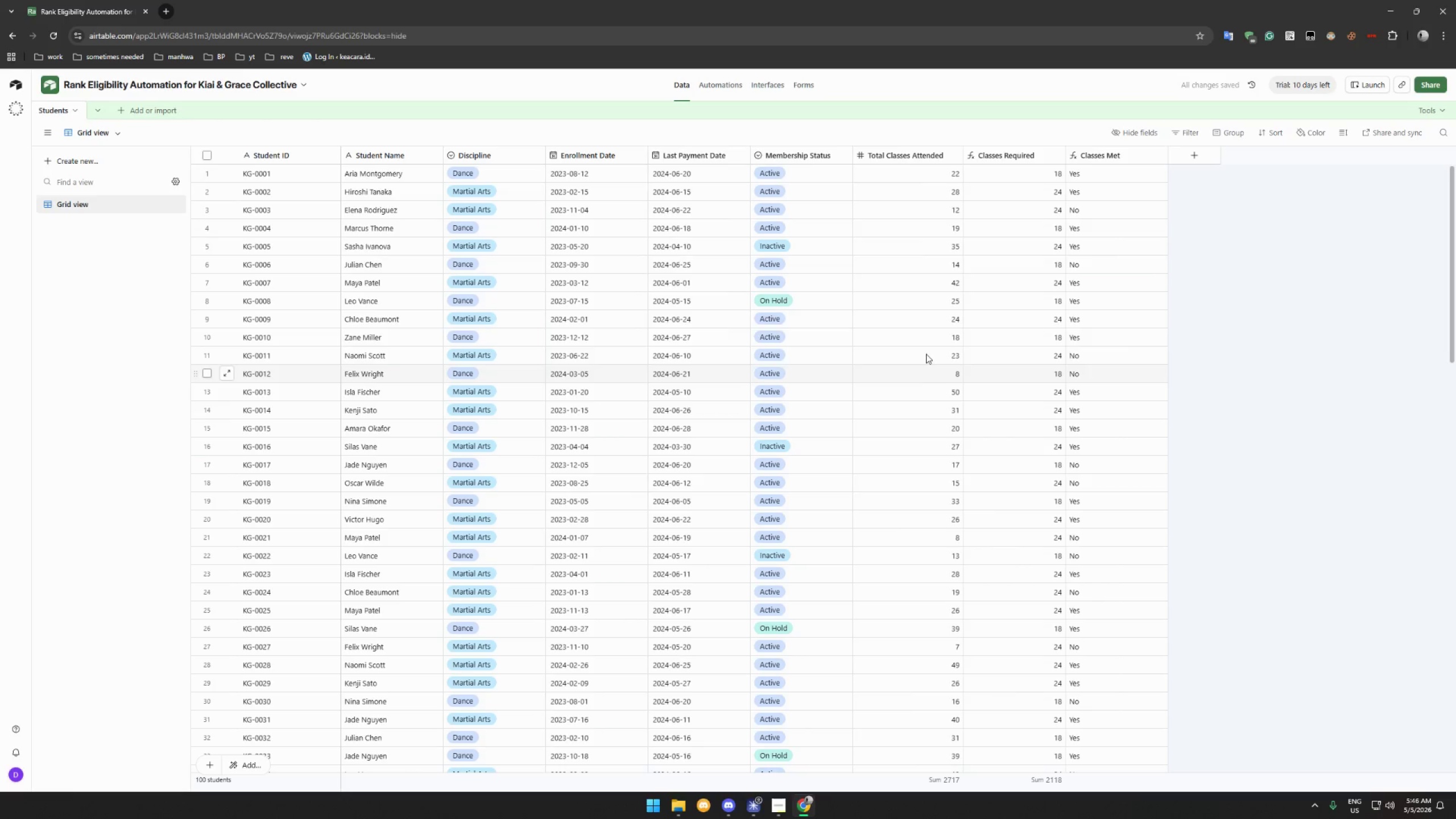 
left_click([1199, 151])
 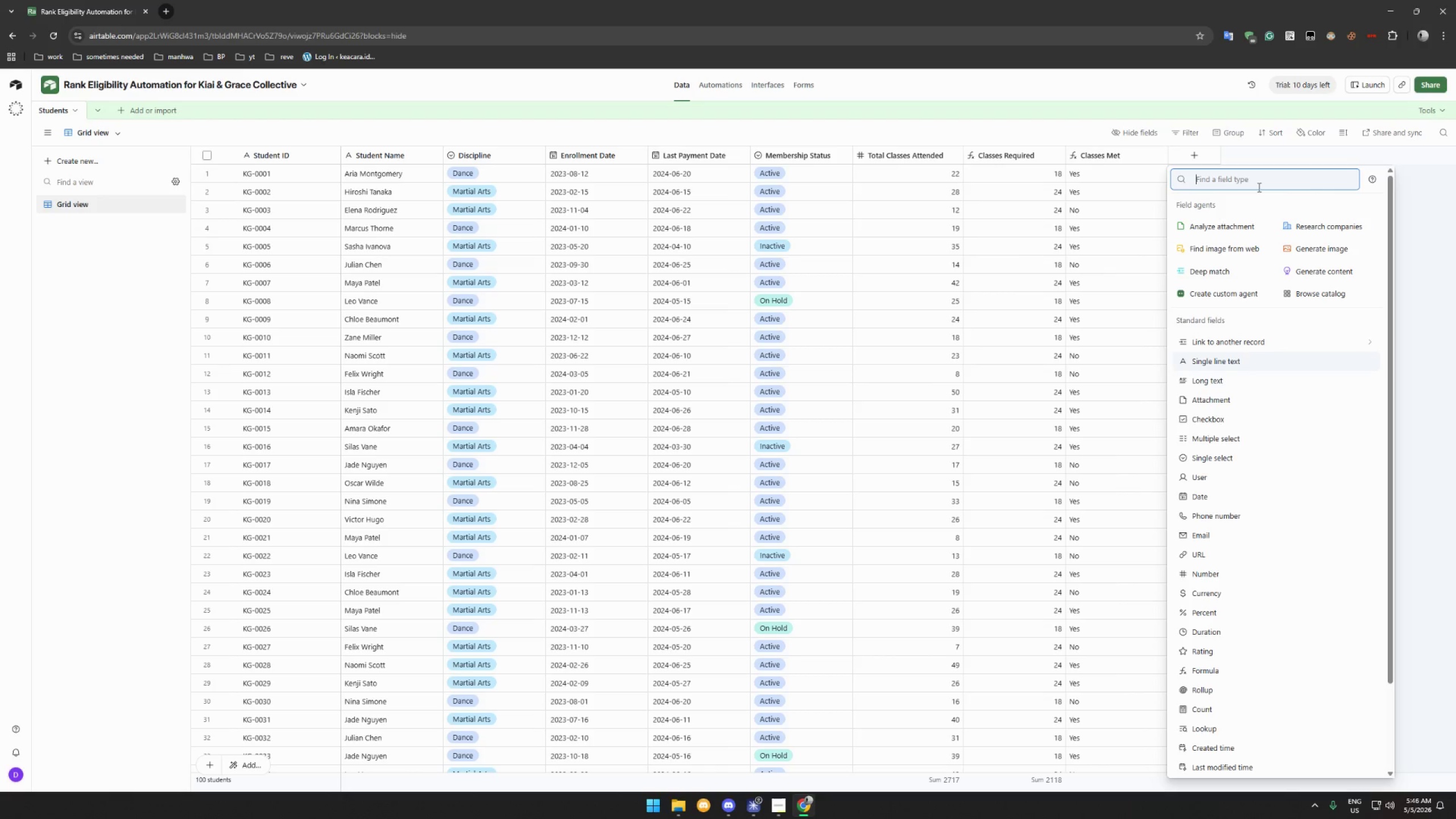 
wait(7.67)
 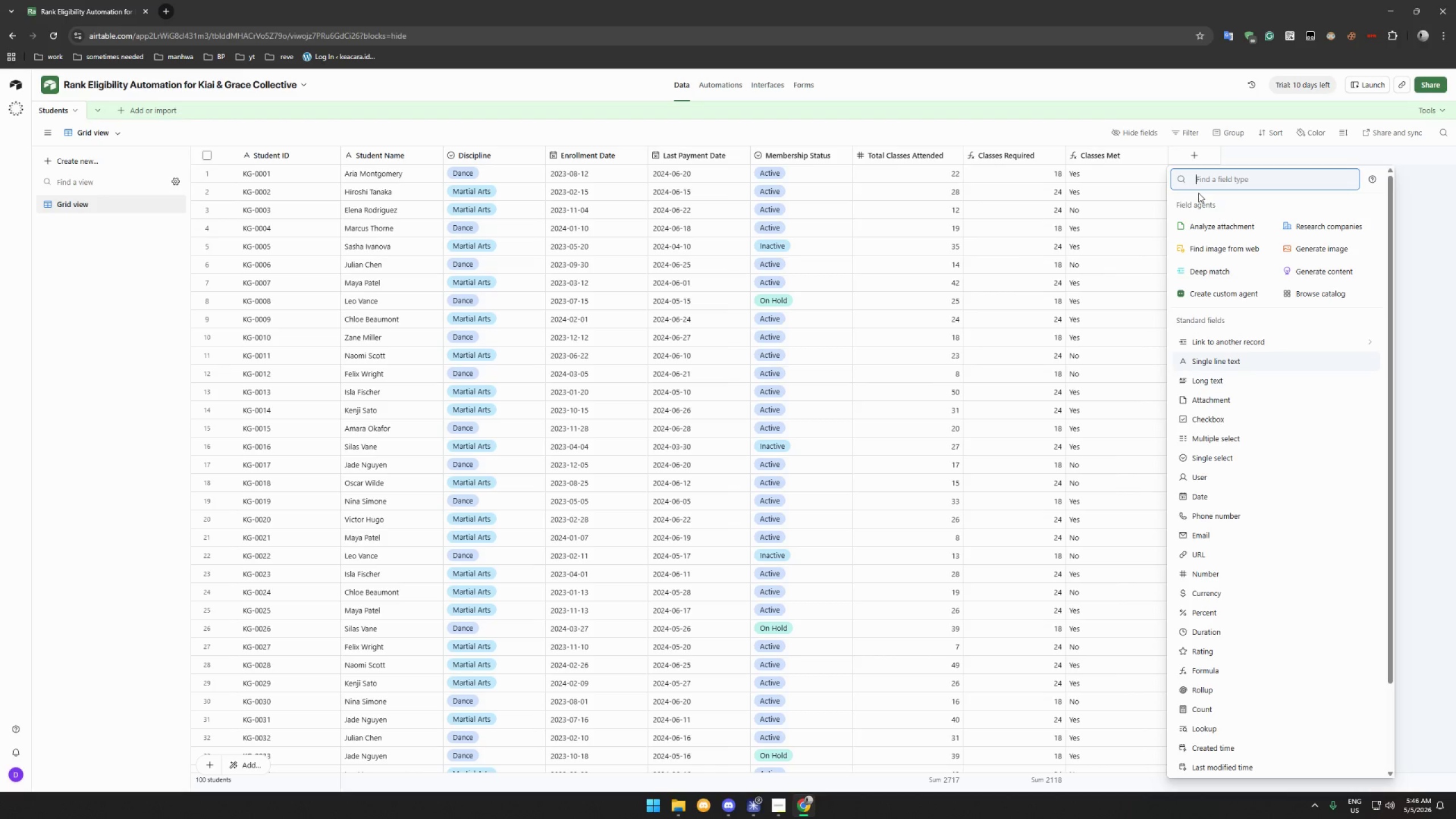 
left_click([1230, 675])
 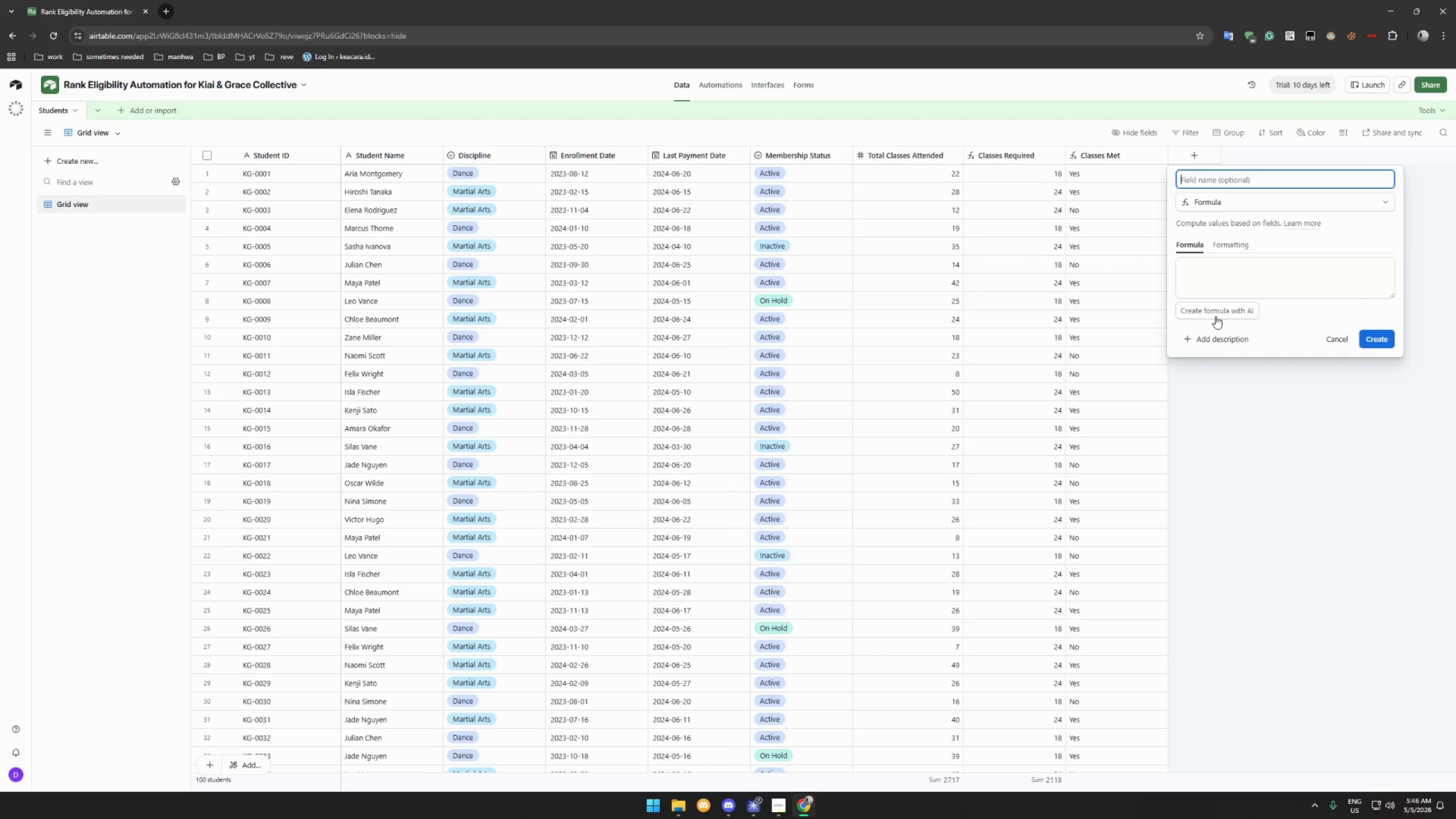 
type(Payment Current)
 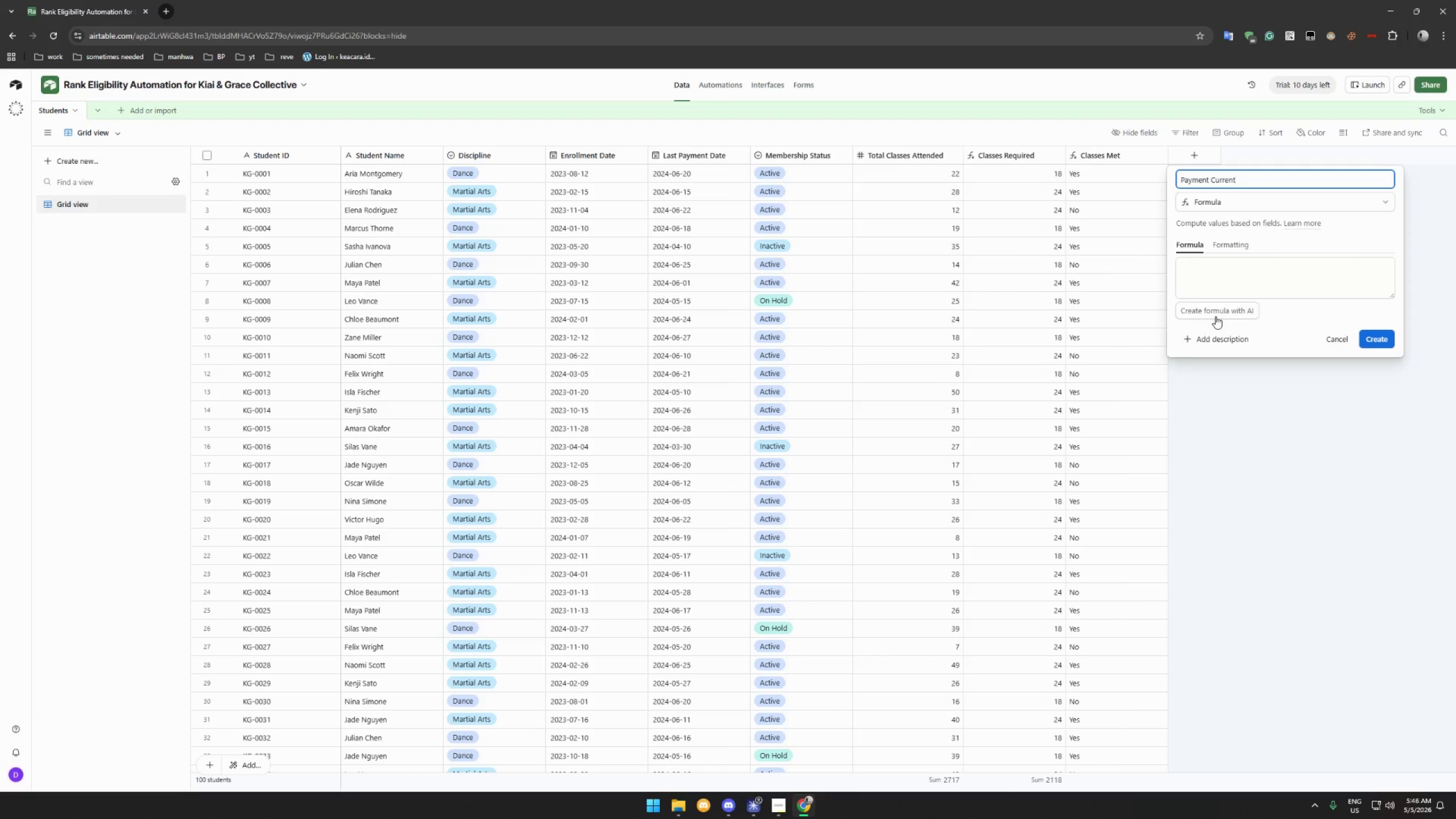 
left_click([1242, 271])
 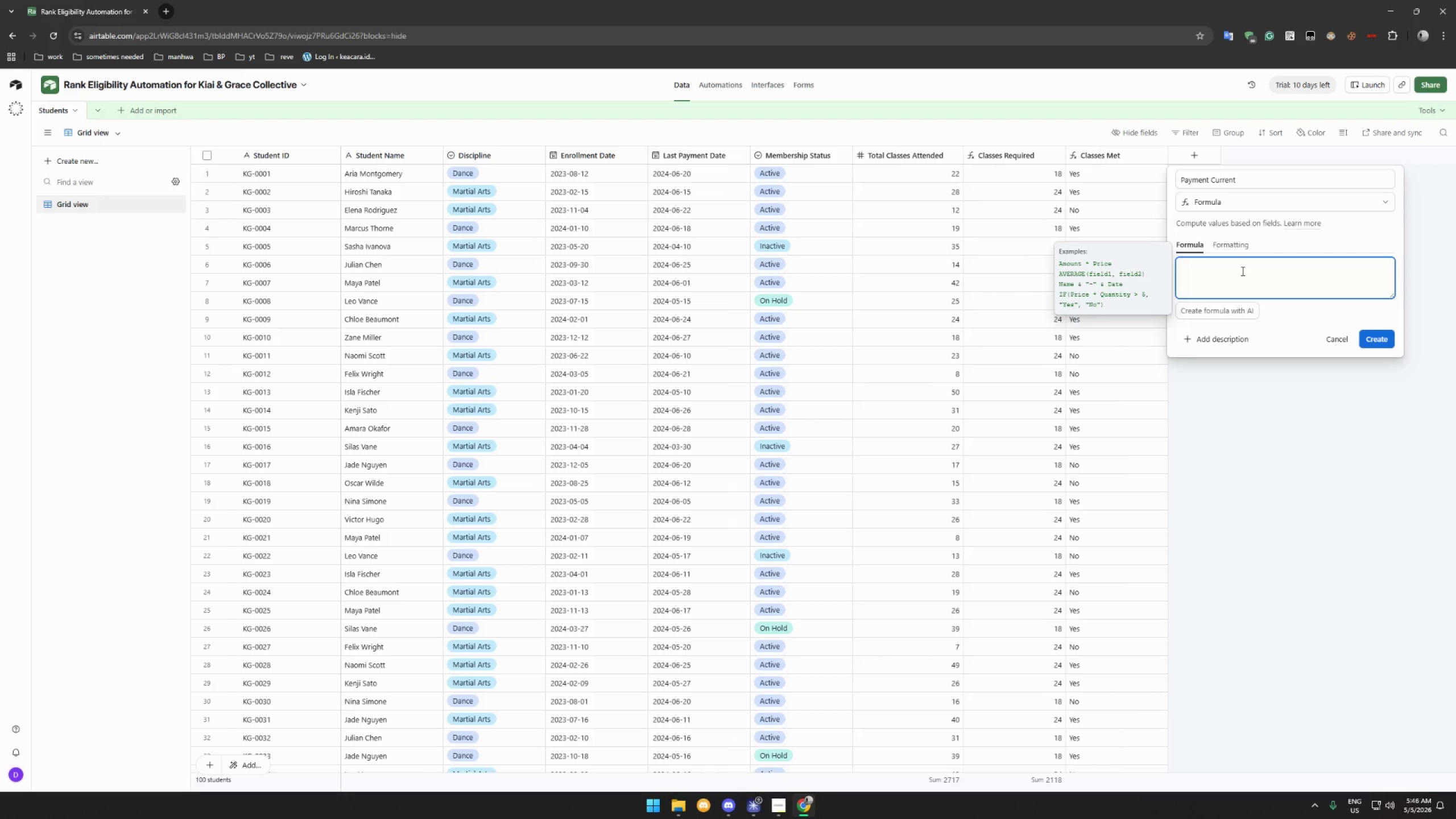 
type(IF({D)
key(Backspace)
 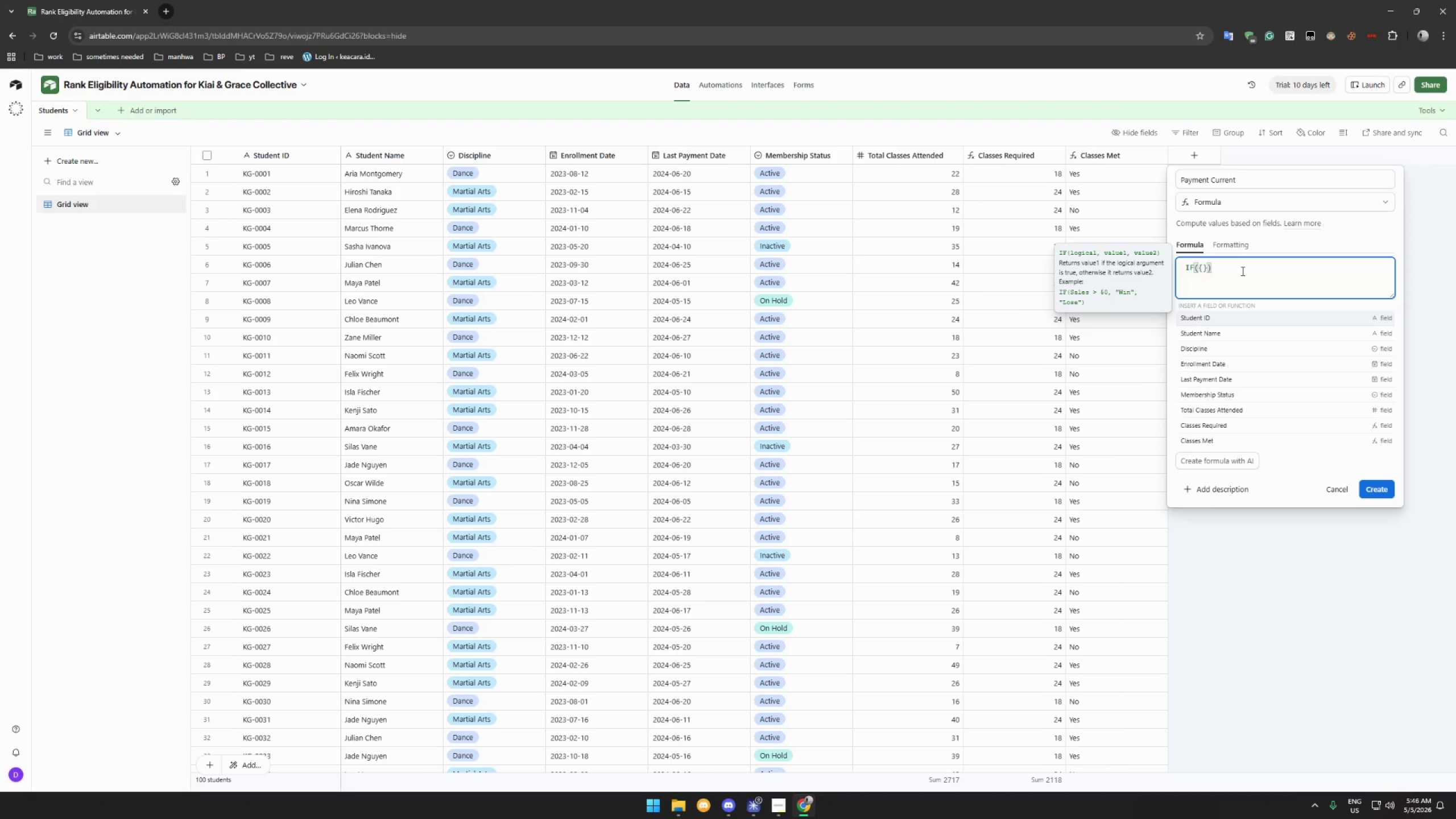 
key(ArrowRight)
 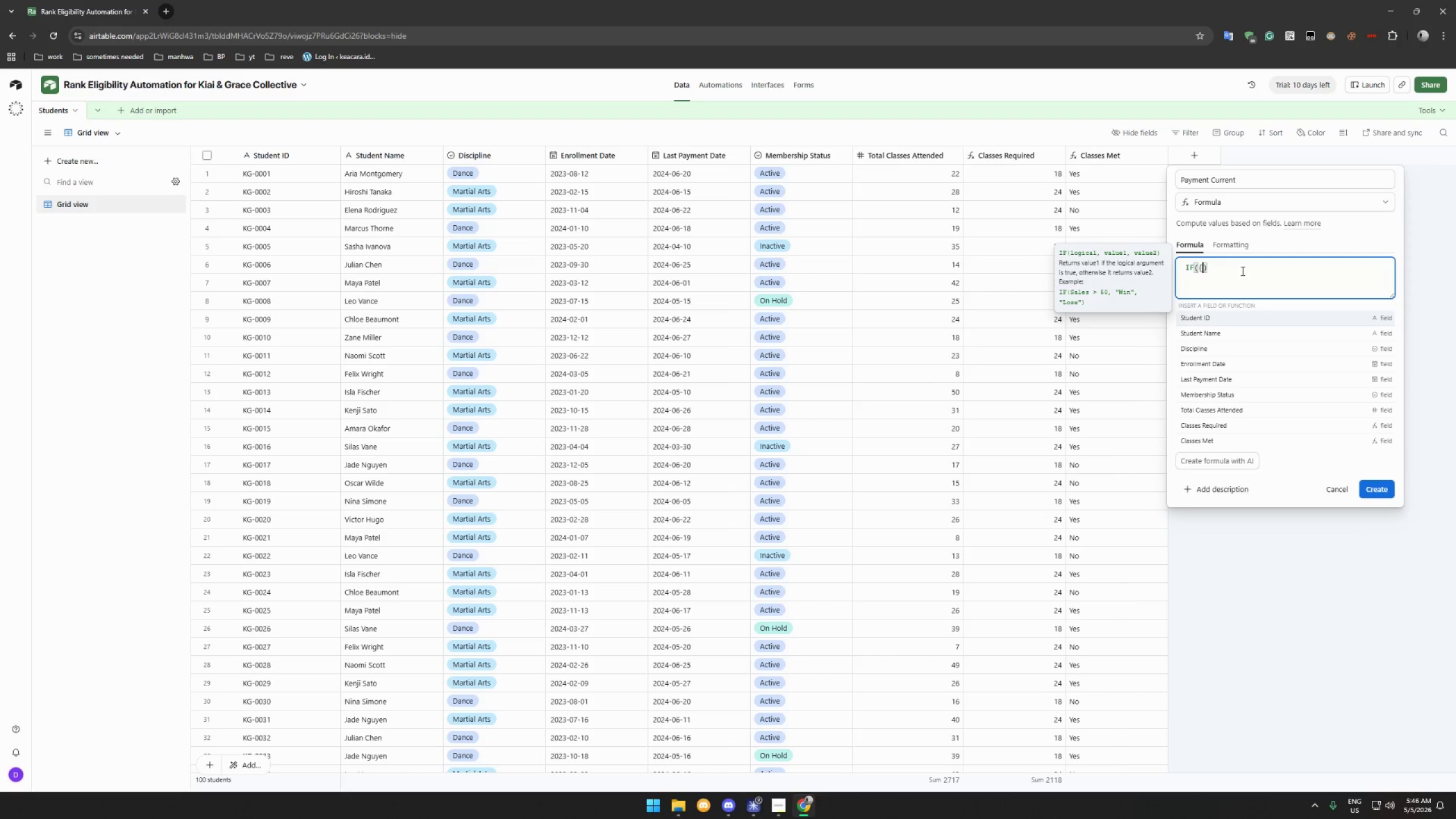 
key(Backspace)
key(Backspace)
type(DATETIME_DIFF(TODAY(),)
 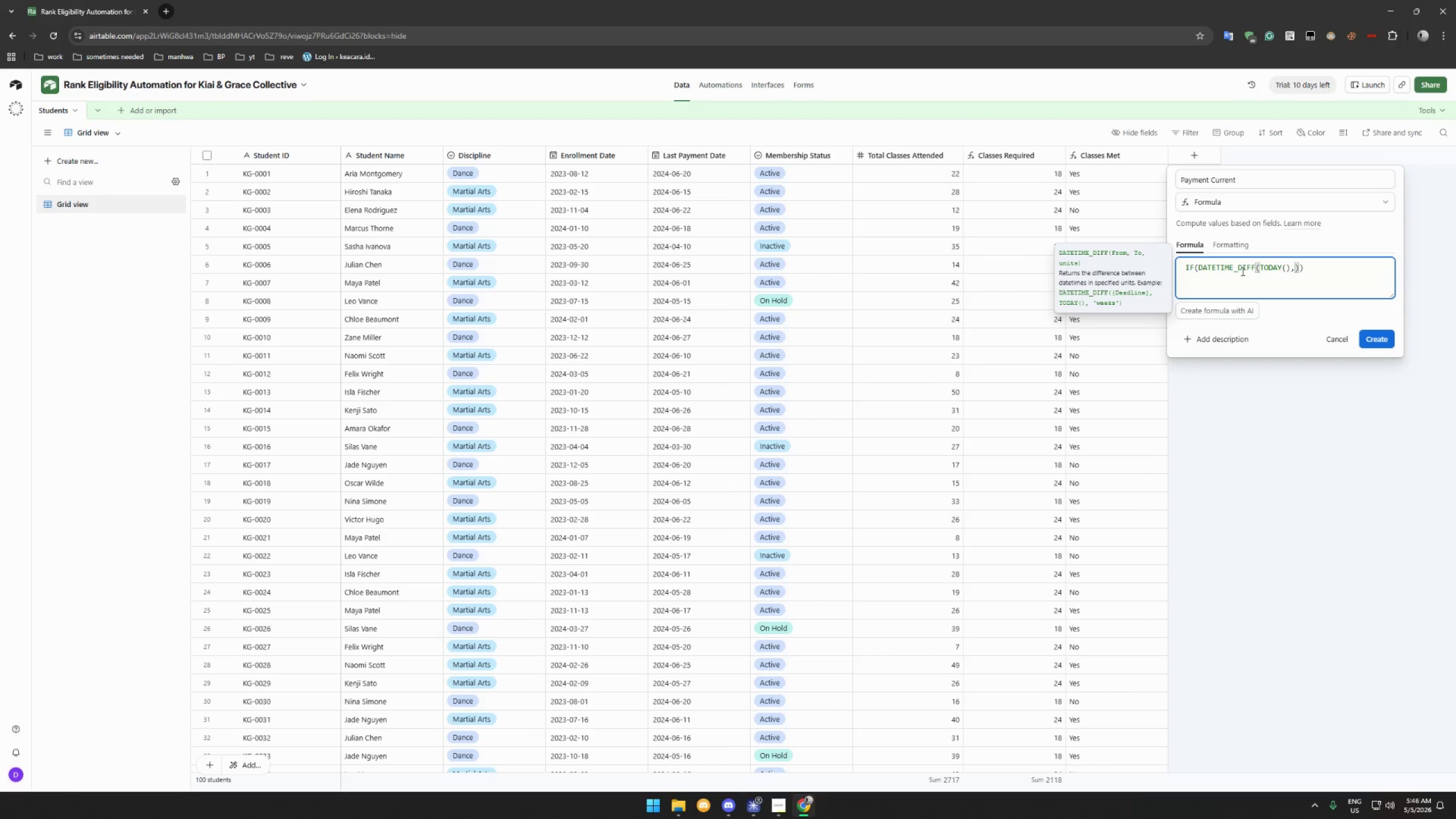 
wait(10.09)
 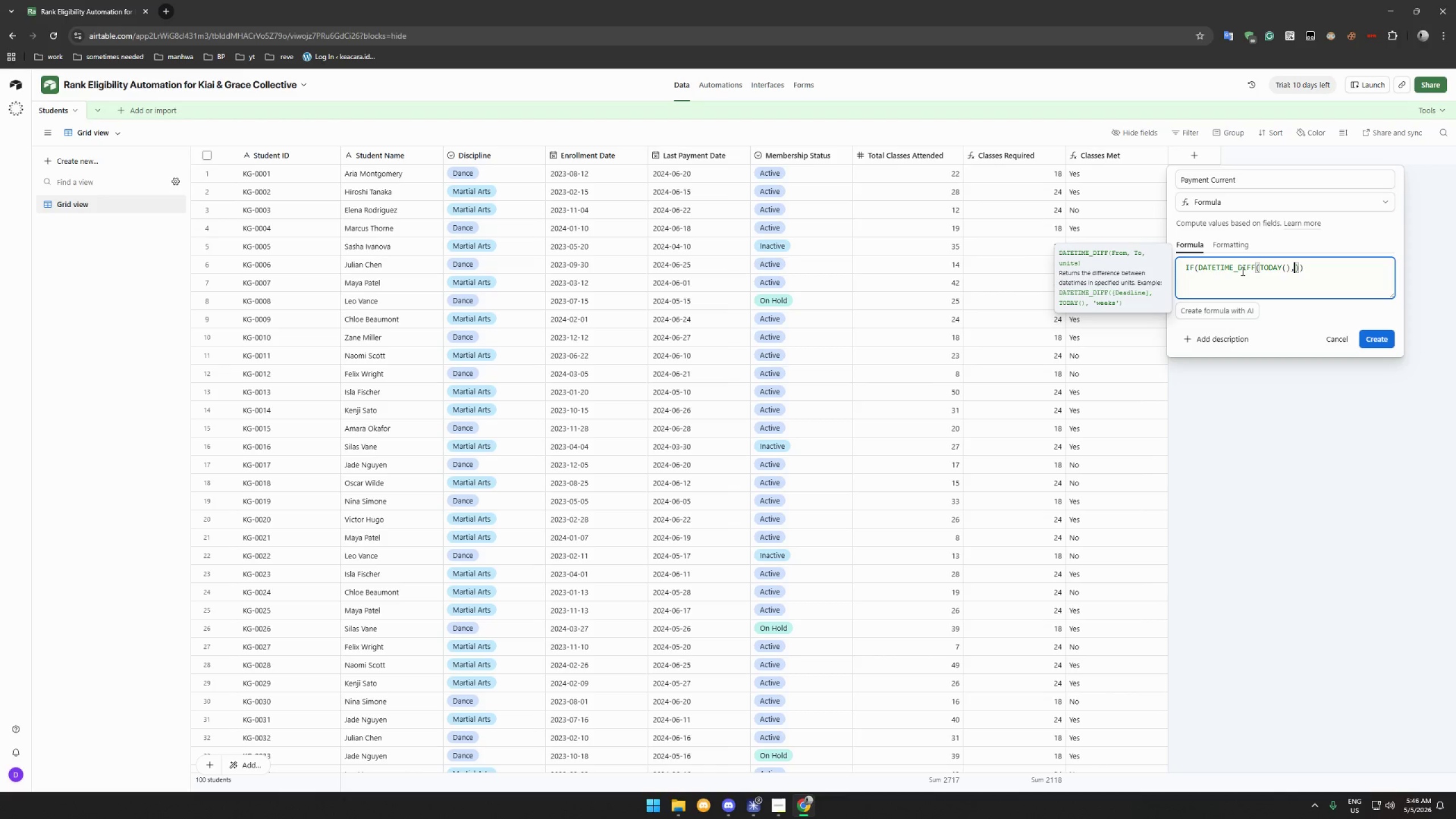 
type({PLAS)
key(Backspace)
type(=)
key(Backspace)
key(Backspace)
key(Backspace)
key(Backspace)
type(LA)
key(Backspace)
type(ast Payment Date)
 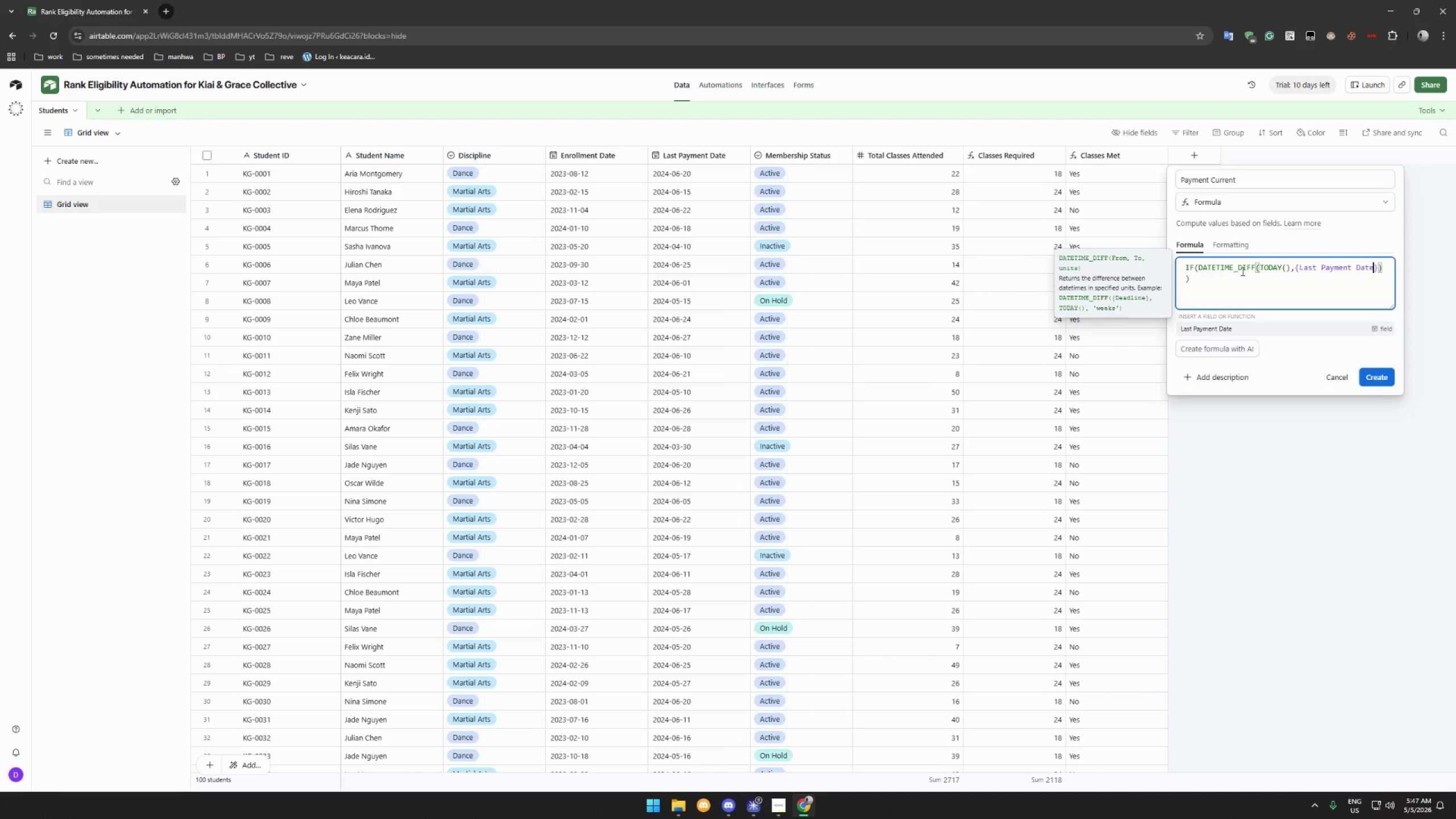 
key(ArrowRight)
 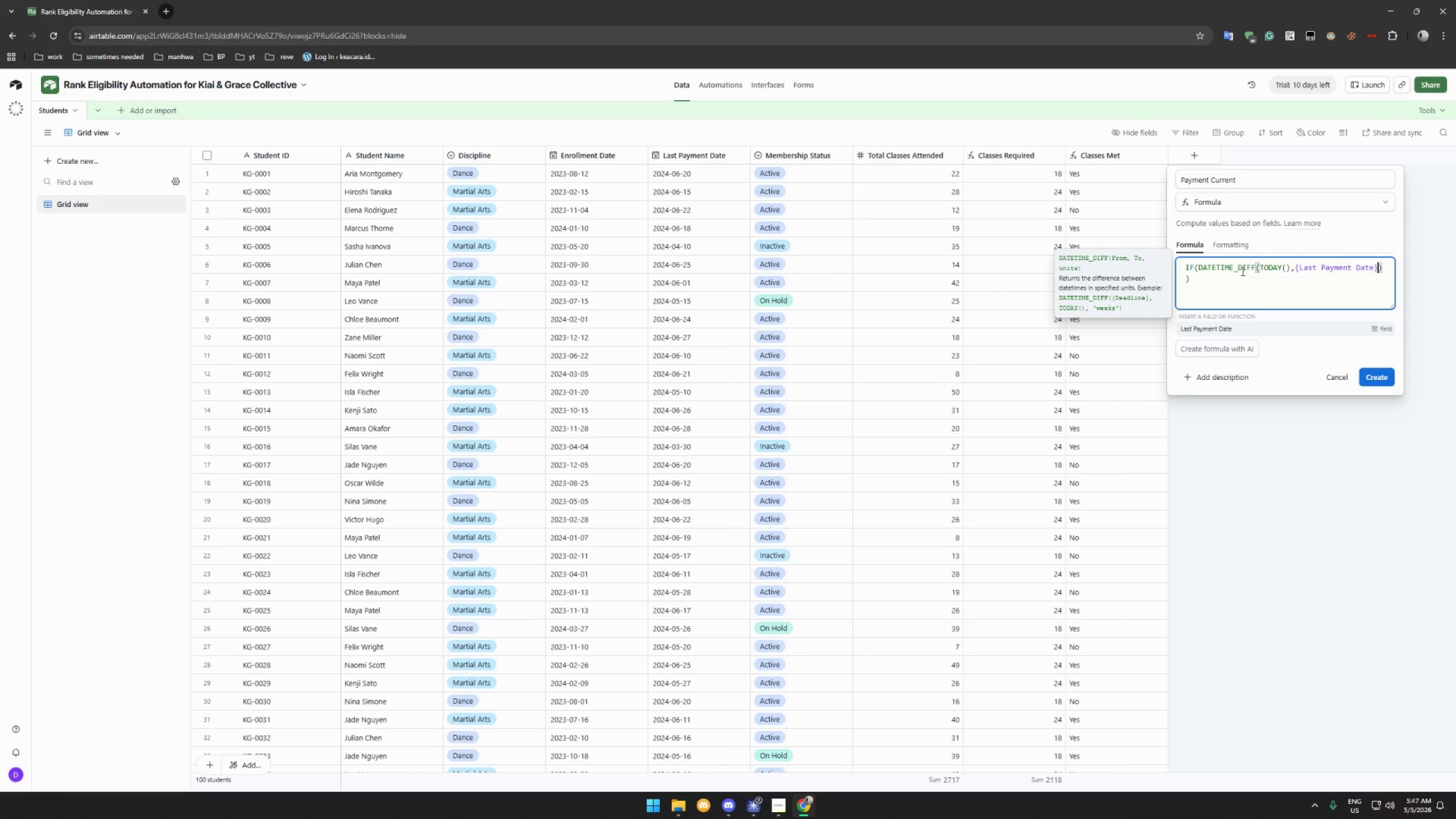 
type(,days)
 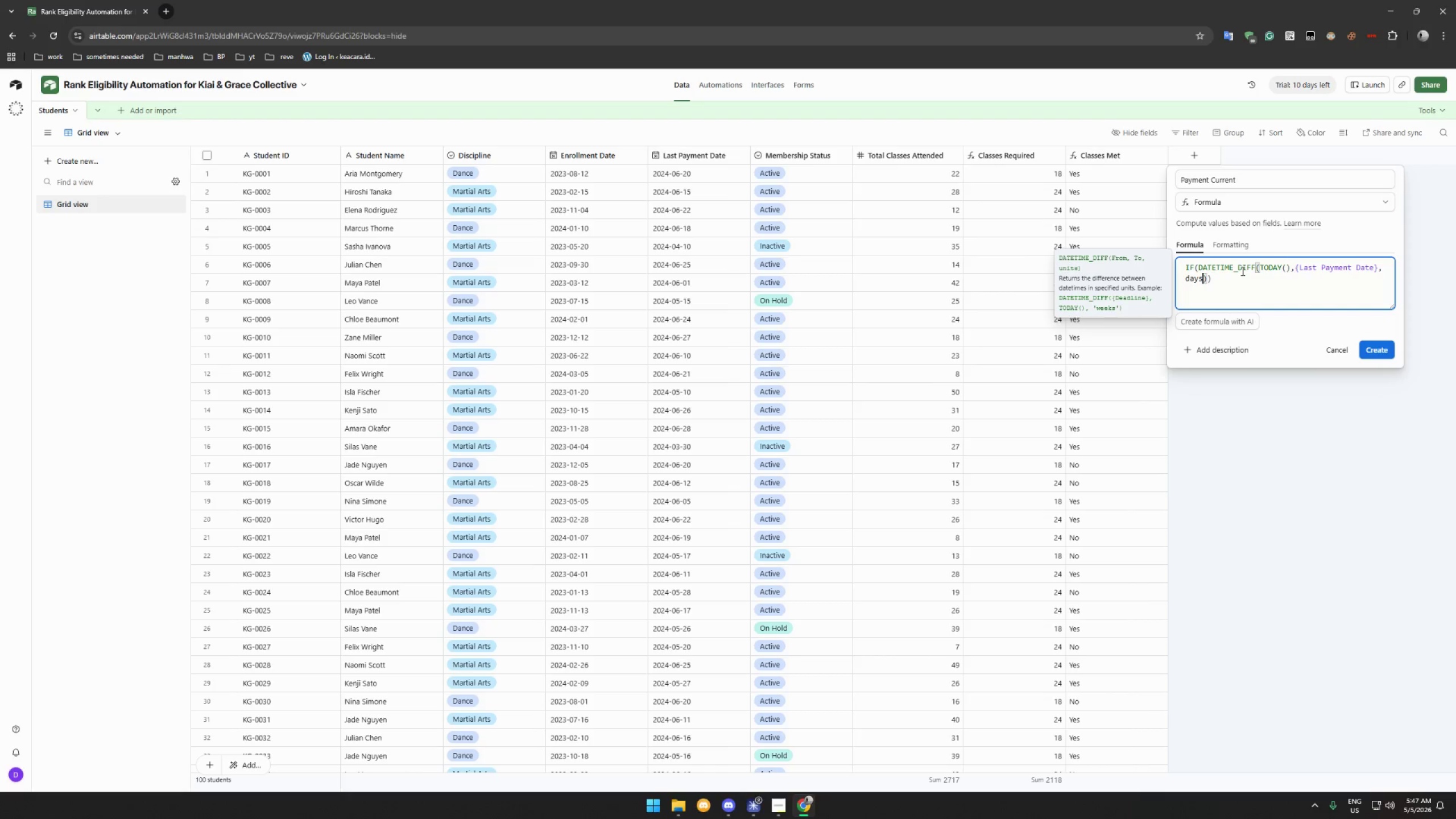 
key(ArrowLeft)
 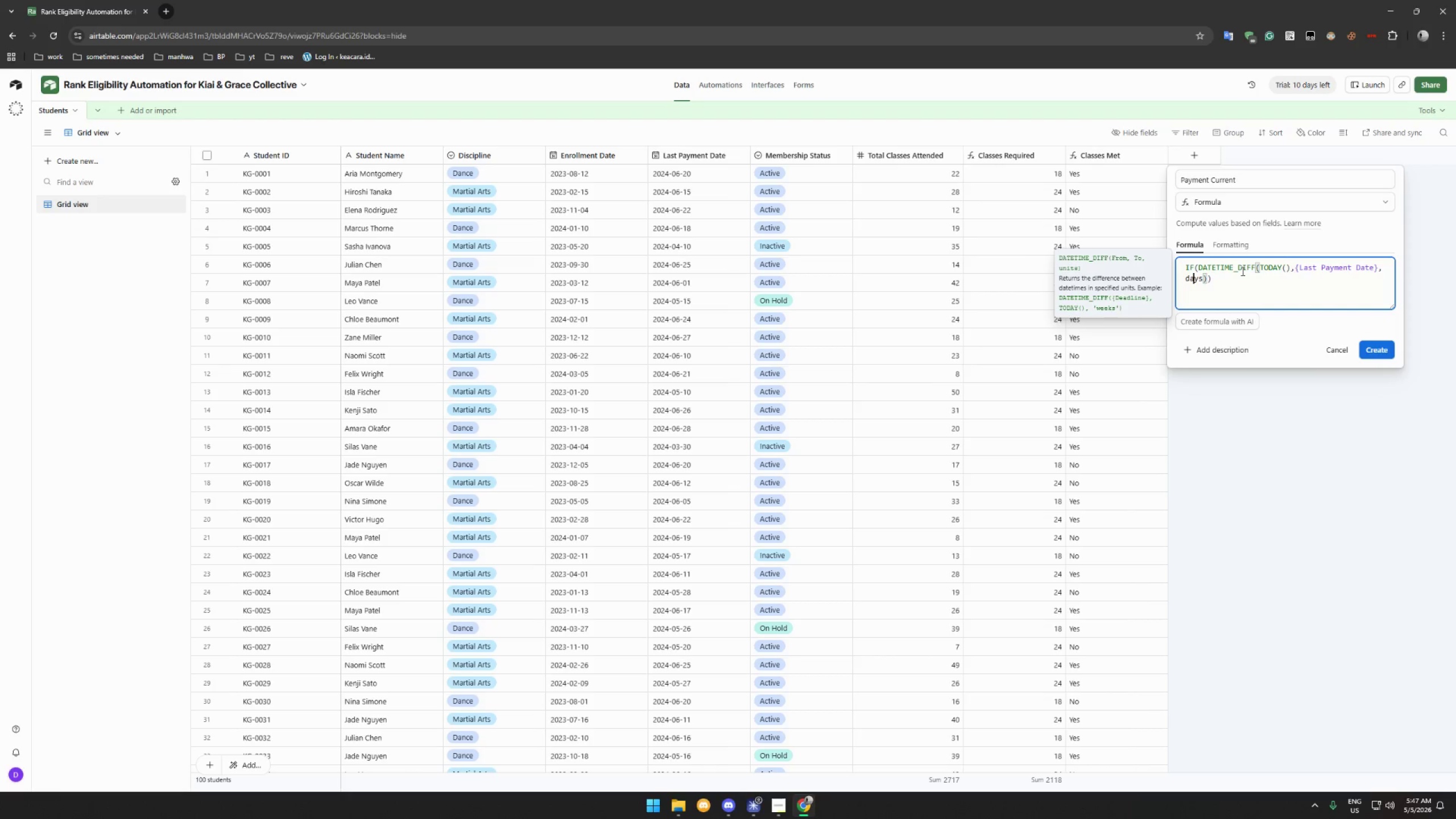 
key(ArrowLeft)
 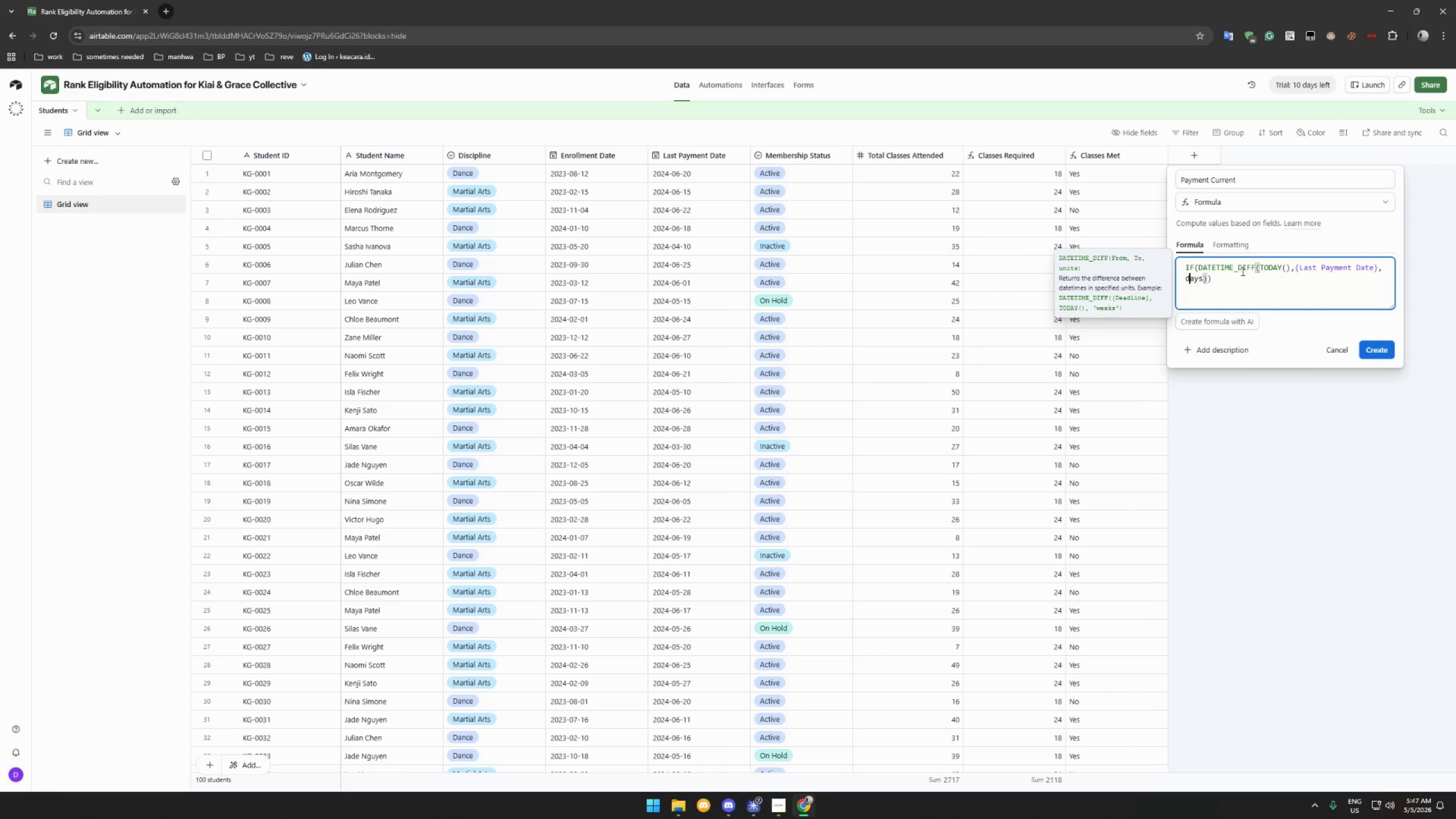 
key(ArrowLeft)
 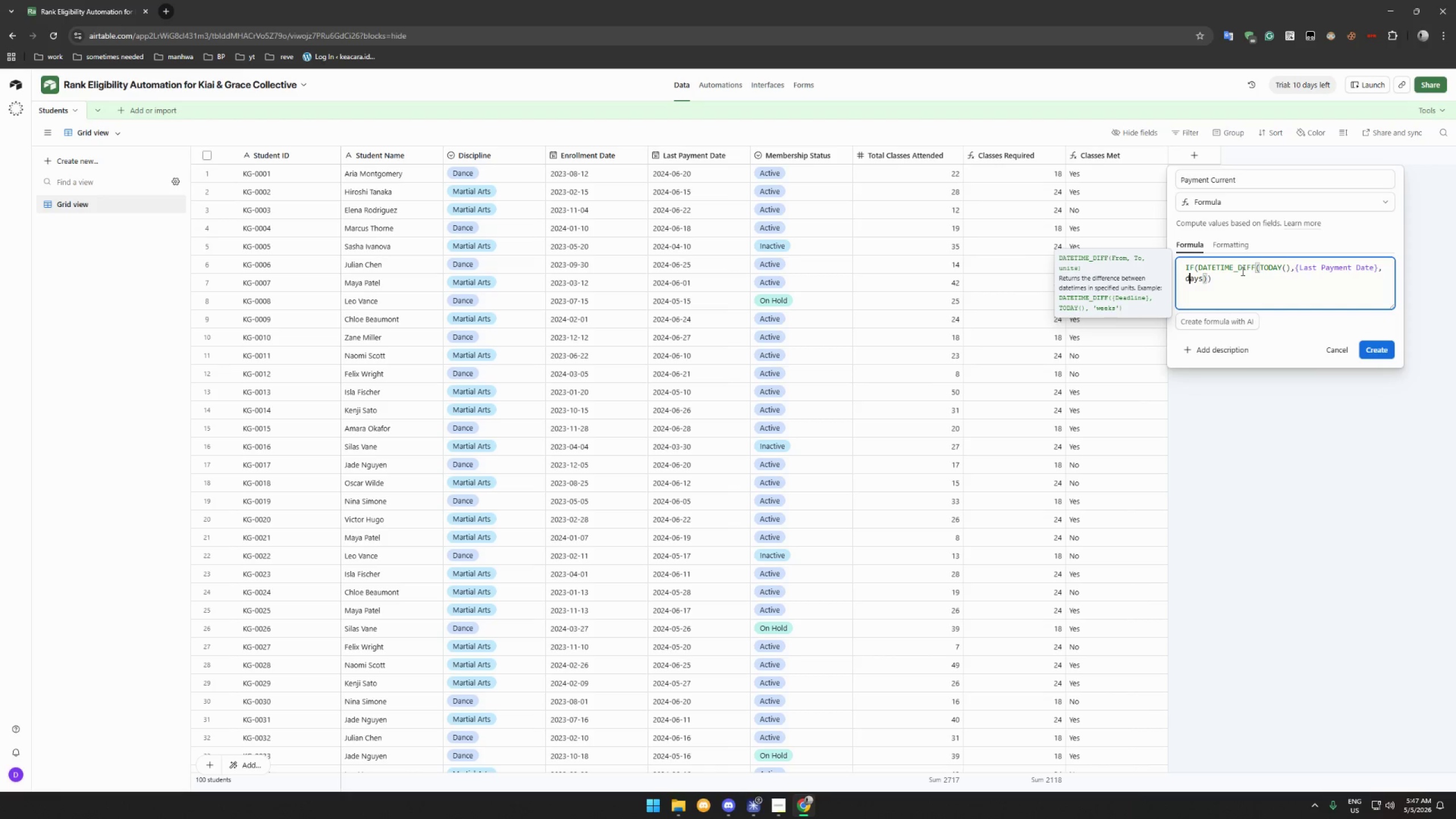 
key(ArrowLeft)
 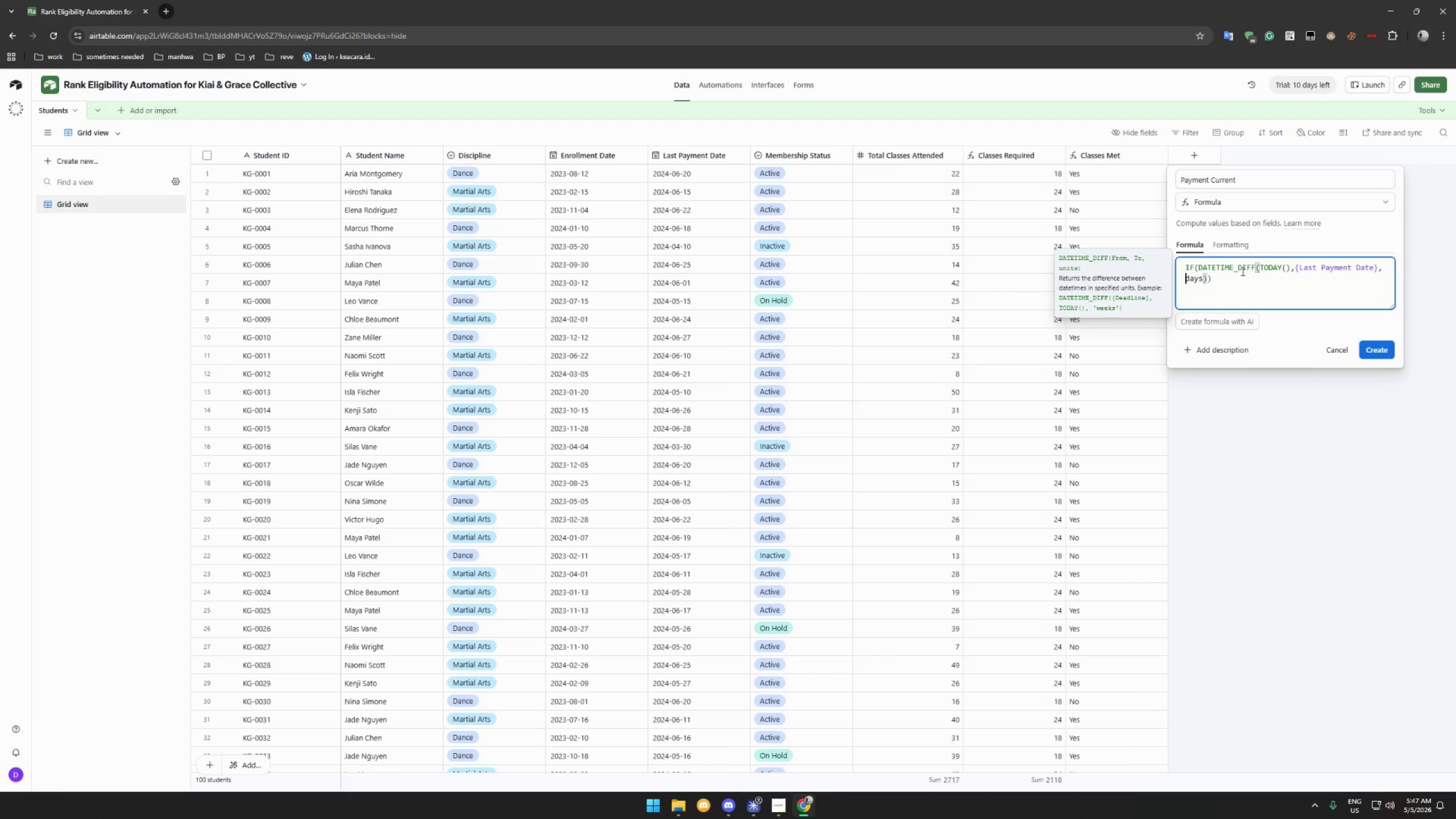 
key(Quote)
 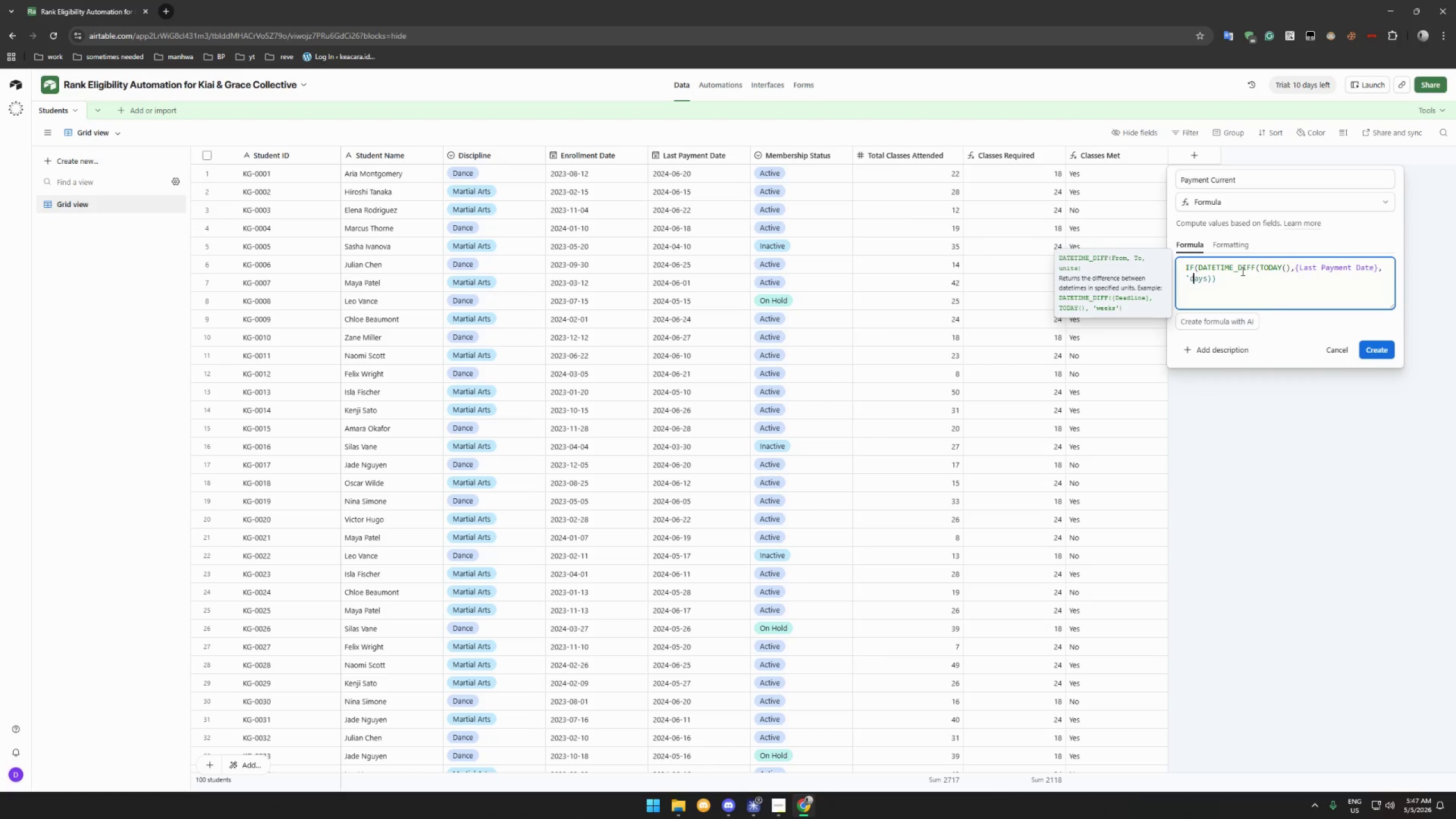 
key(ArrowRight)
 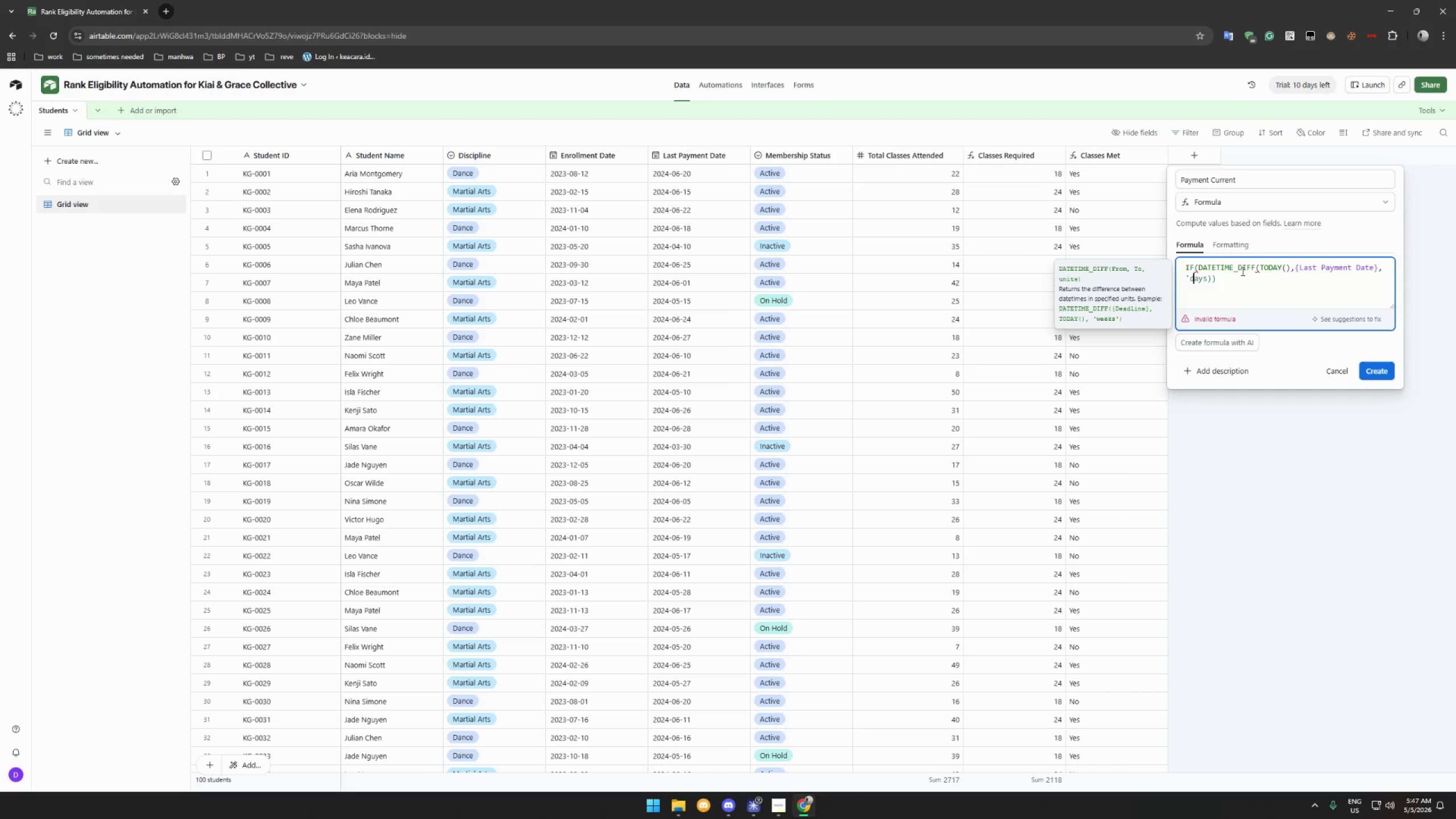 
key(ArrowRight)
 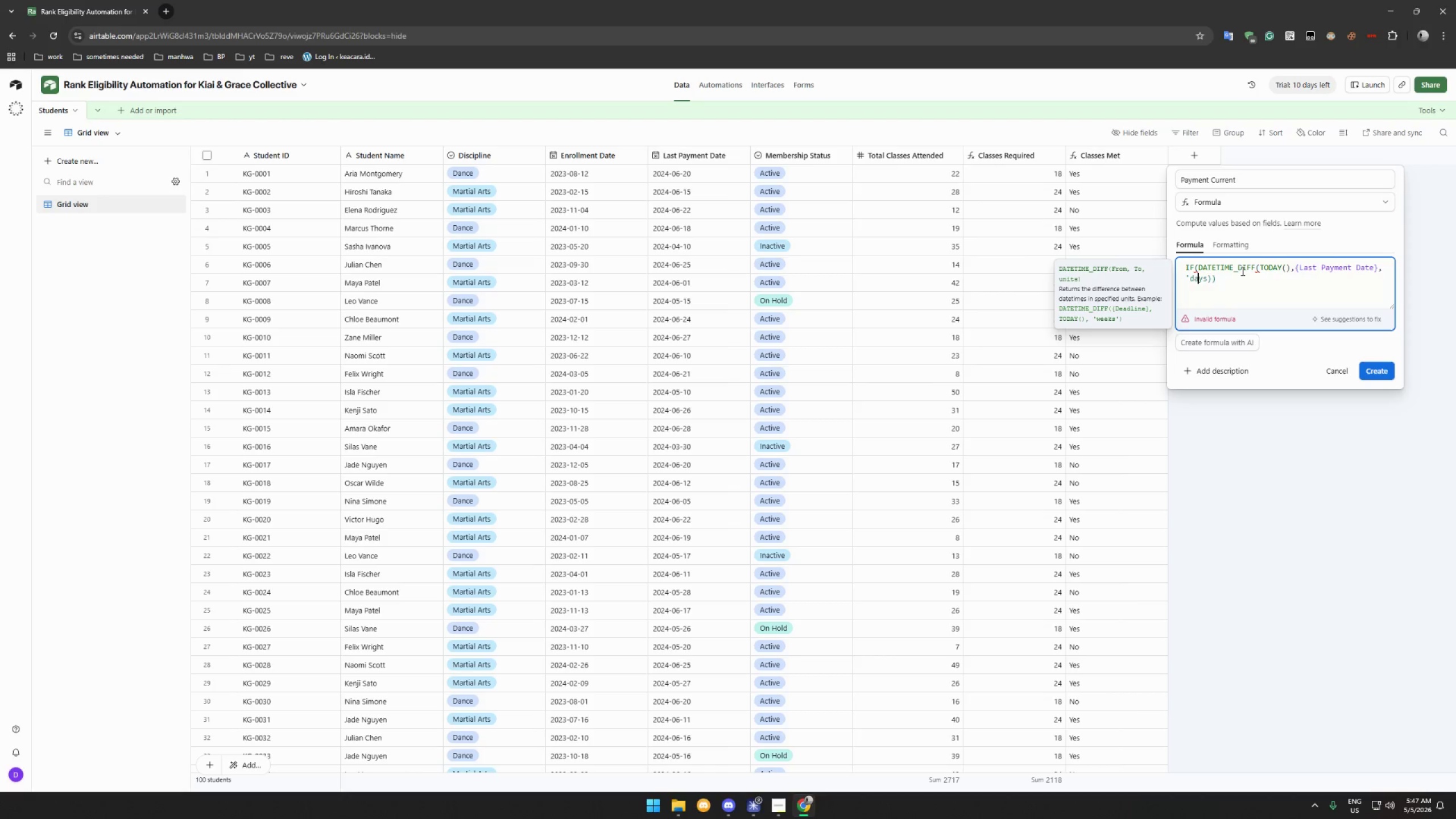 
key(ArrowRight)
 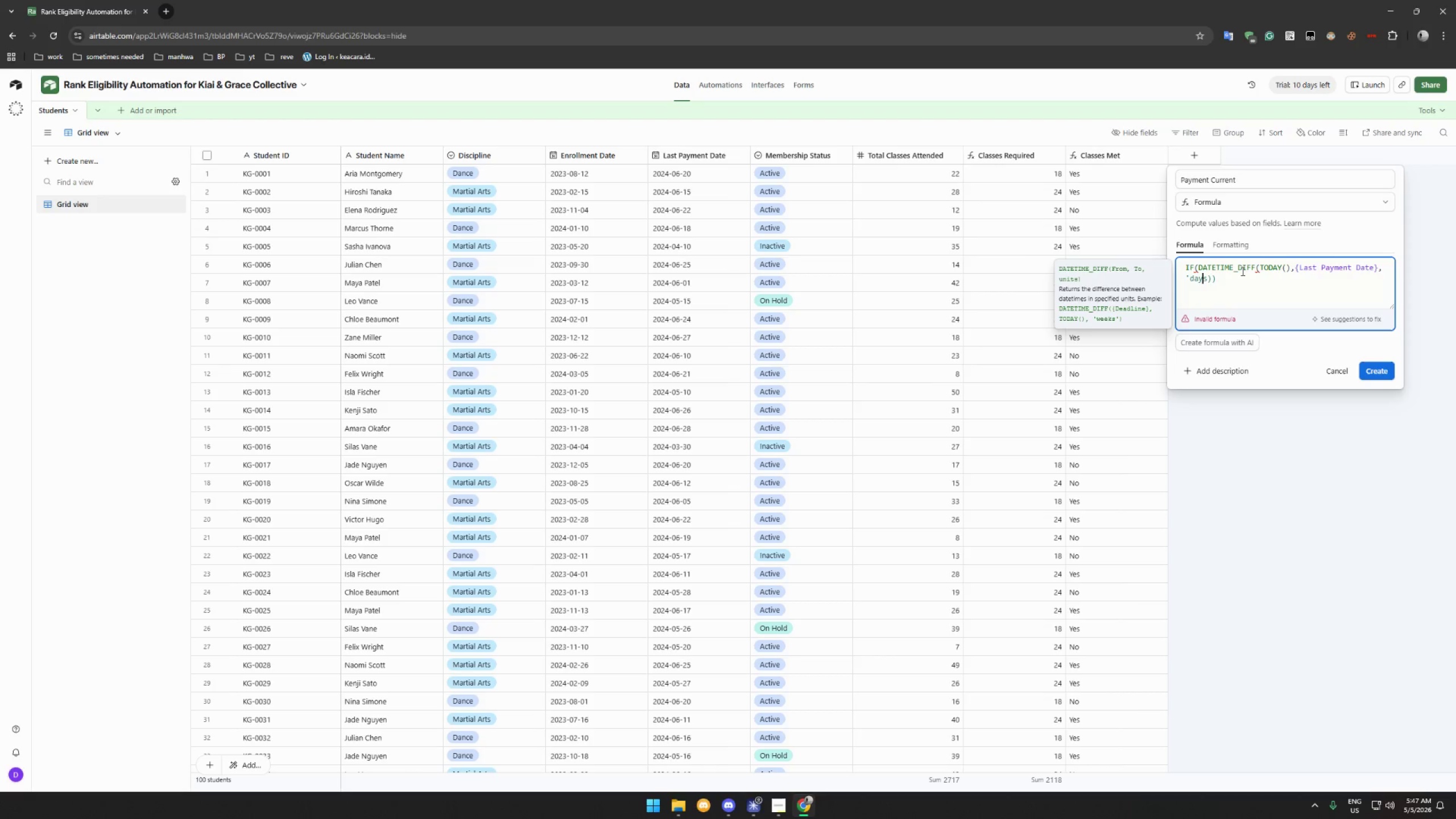 
key(ArrowRight)
 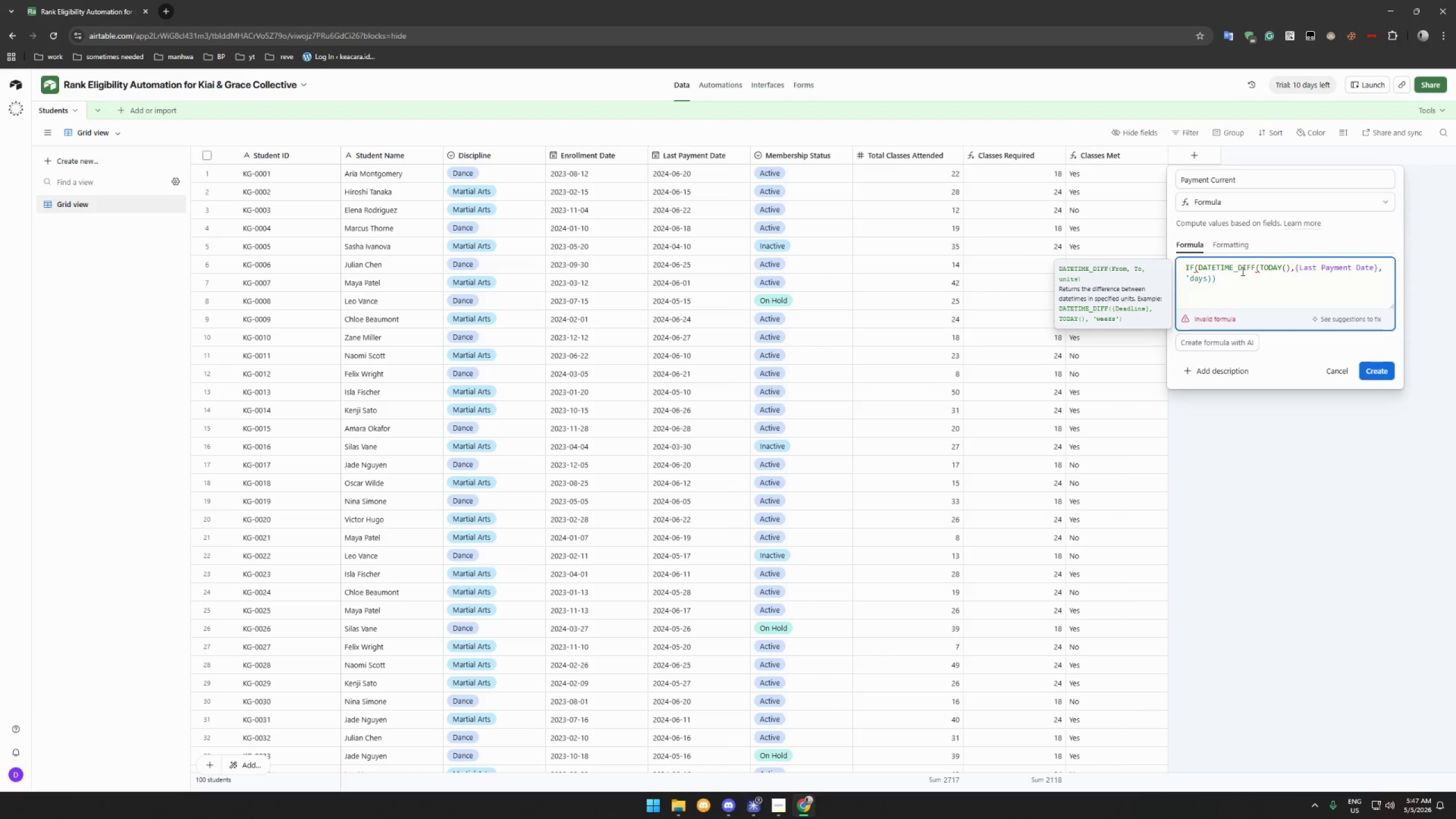 
key(Quote)
 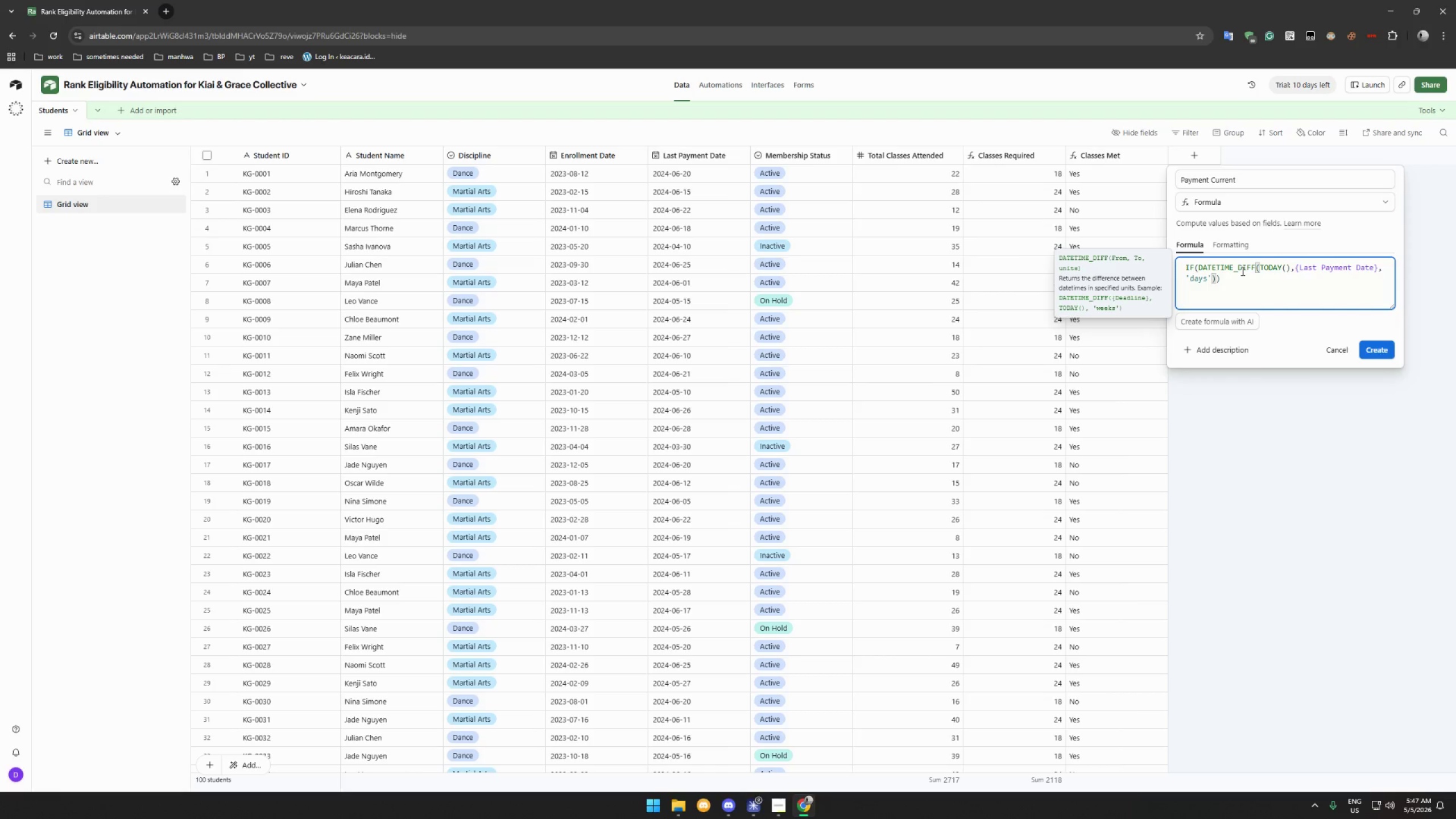 
wait(17.61)
 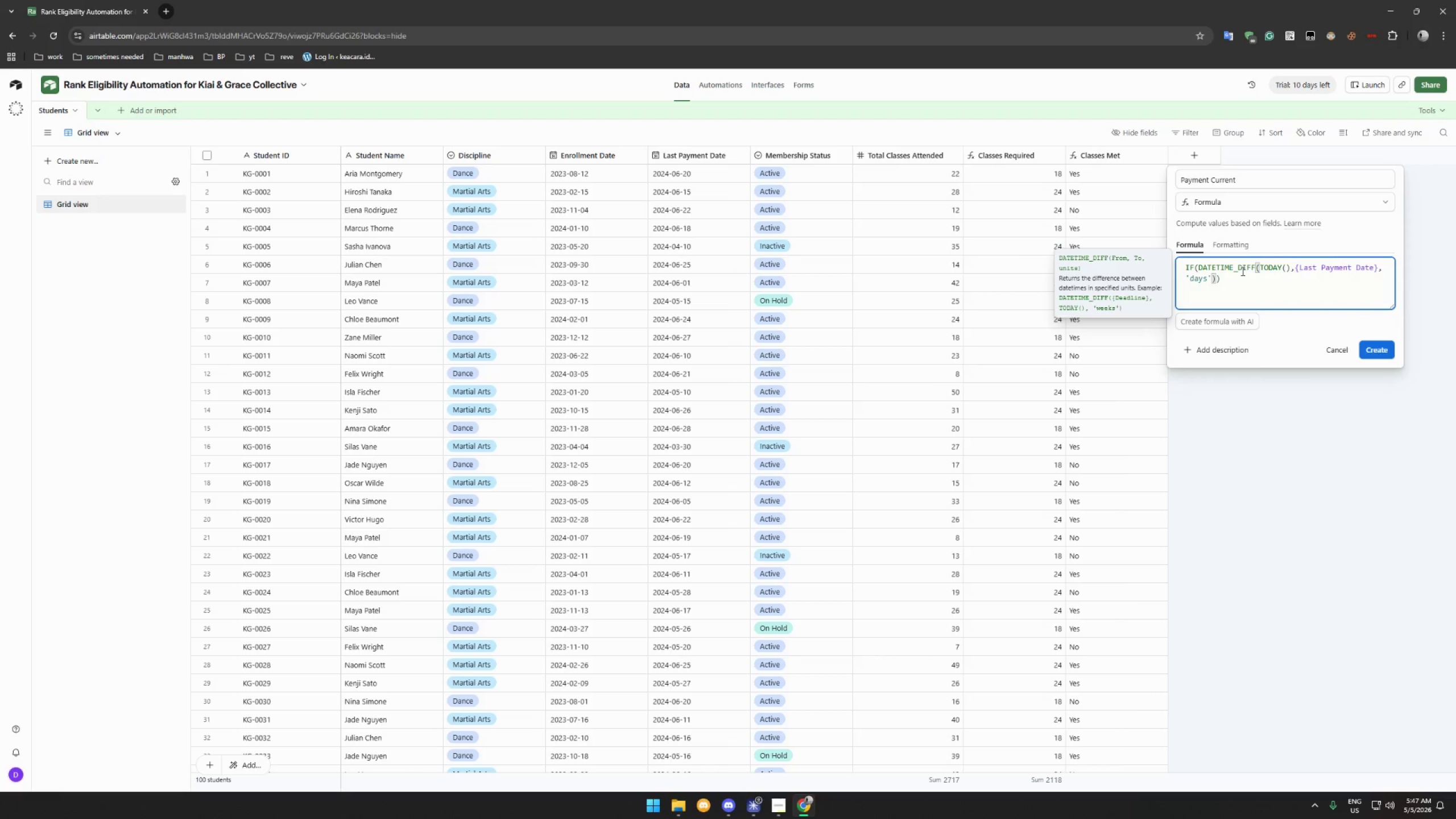 
key(ArrowRight)
 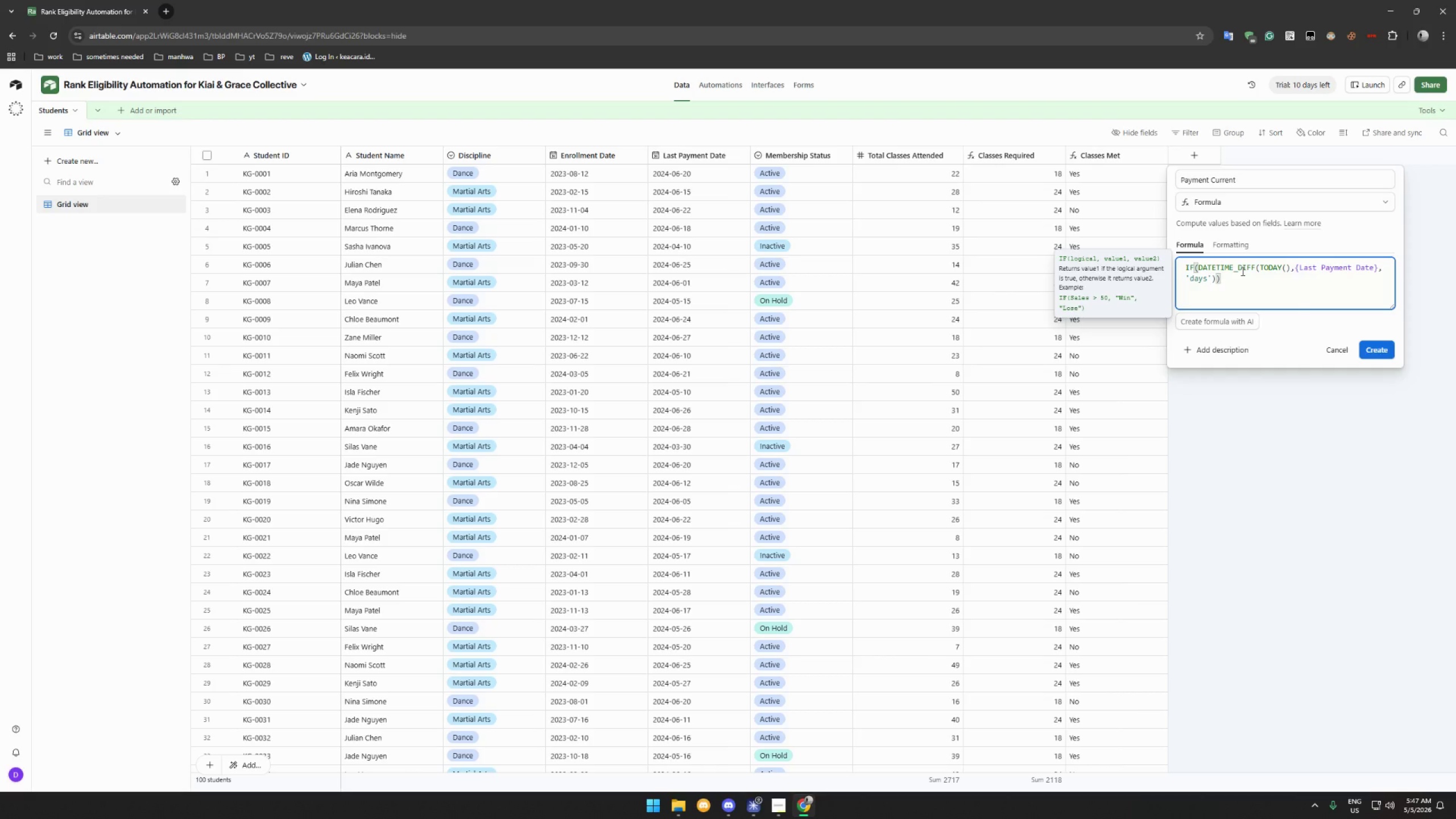 
type(<30m)
key(Backspace)
type(,)
key(Backspace)
key(Backspace)
key(Backspace)
type(=)
 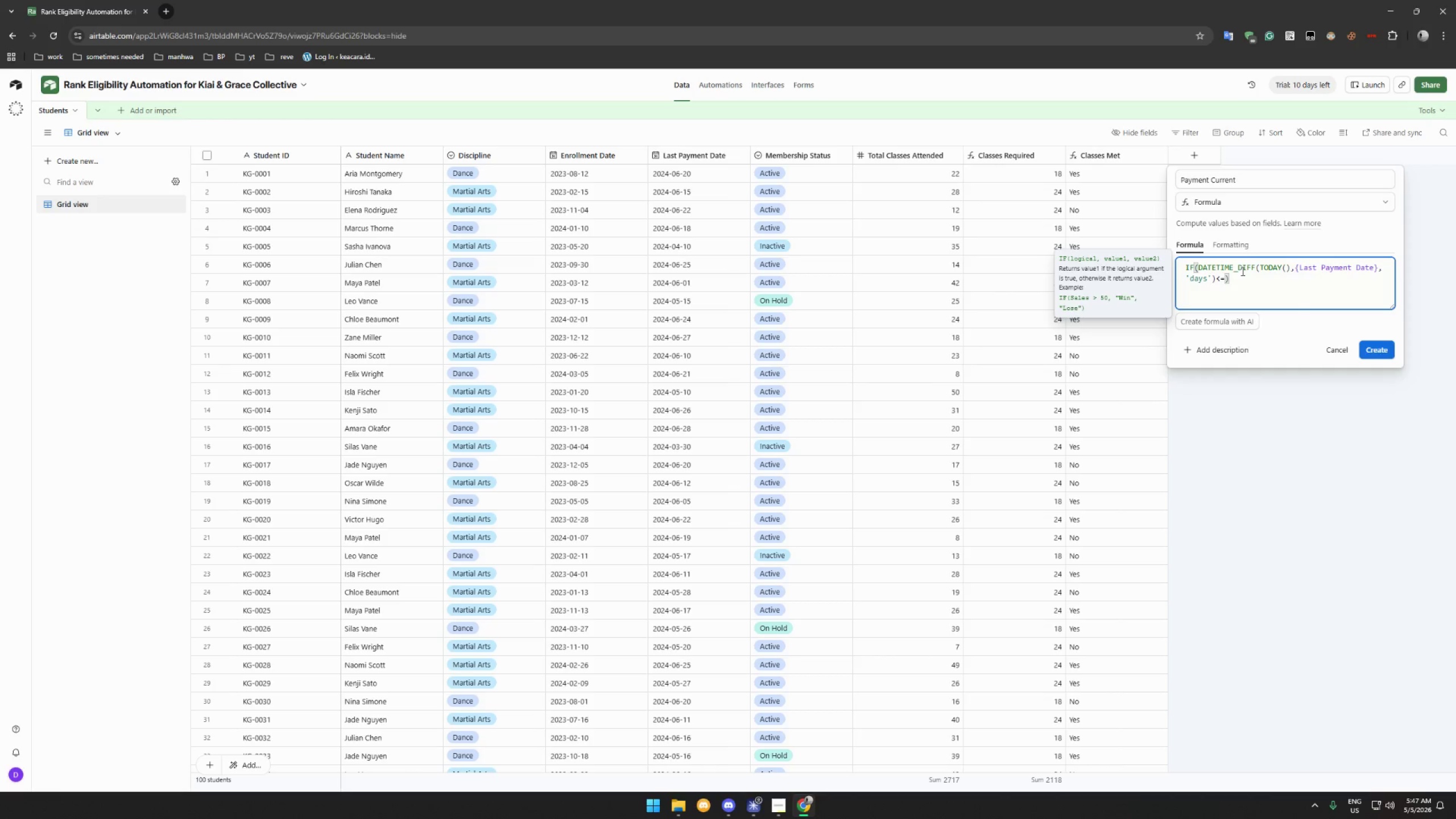 
type( 30,"Yes)
 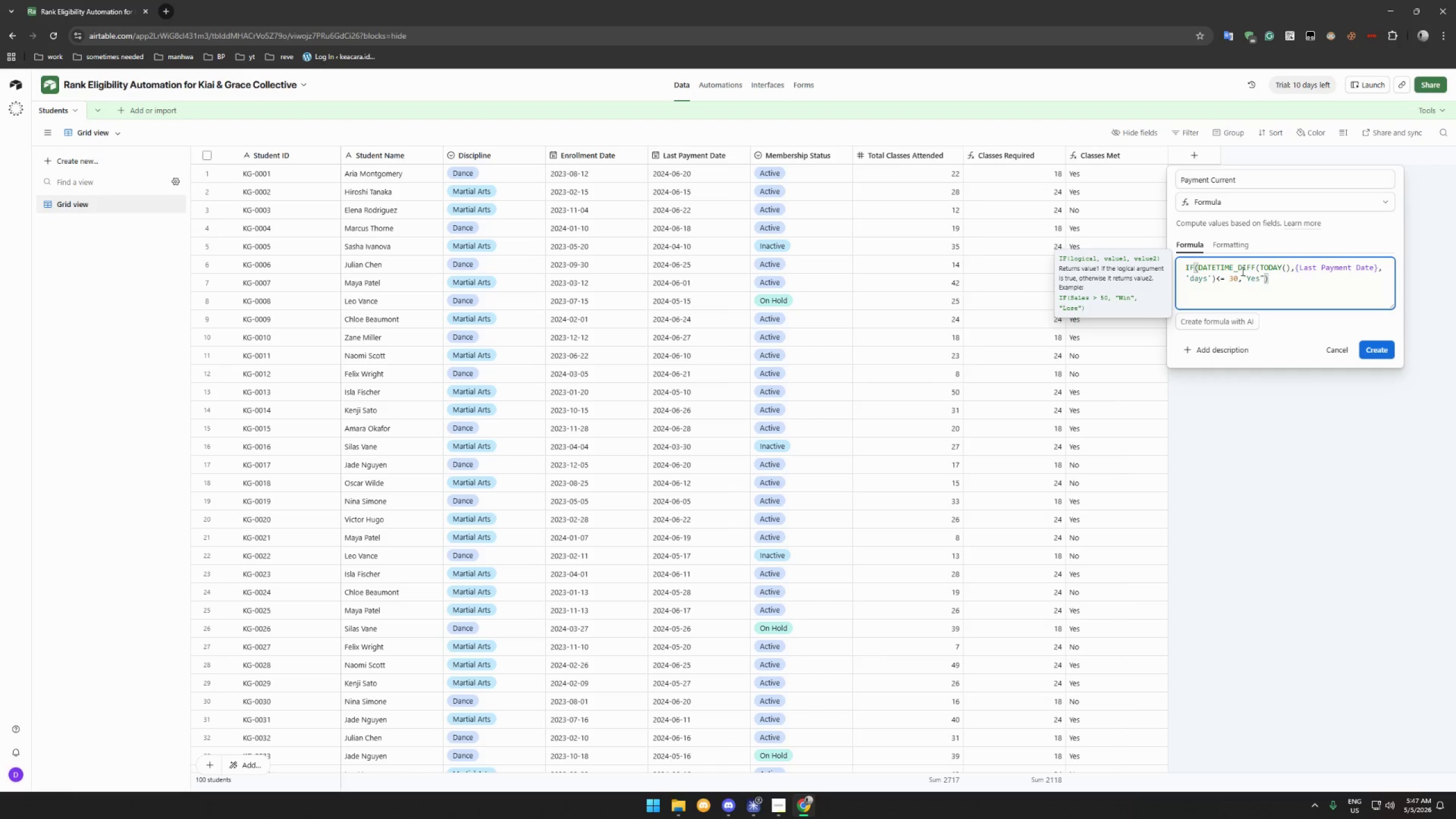 
key(ArrowRight)
 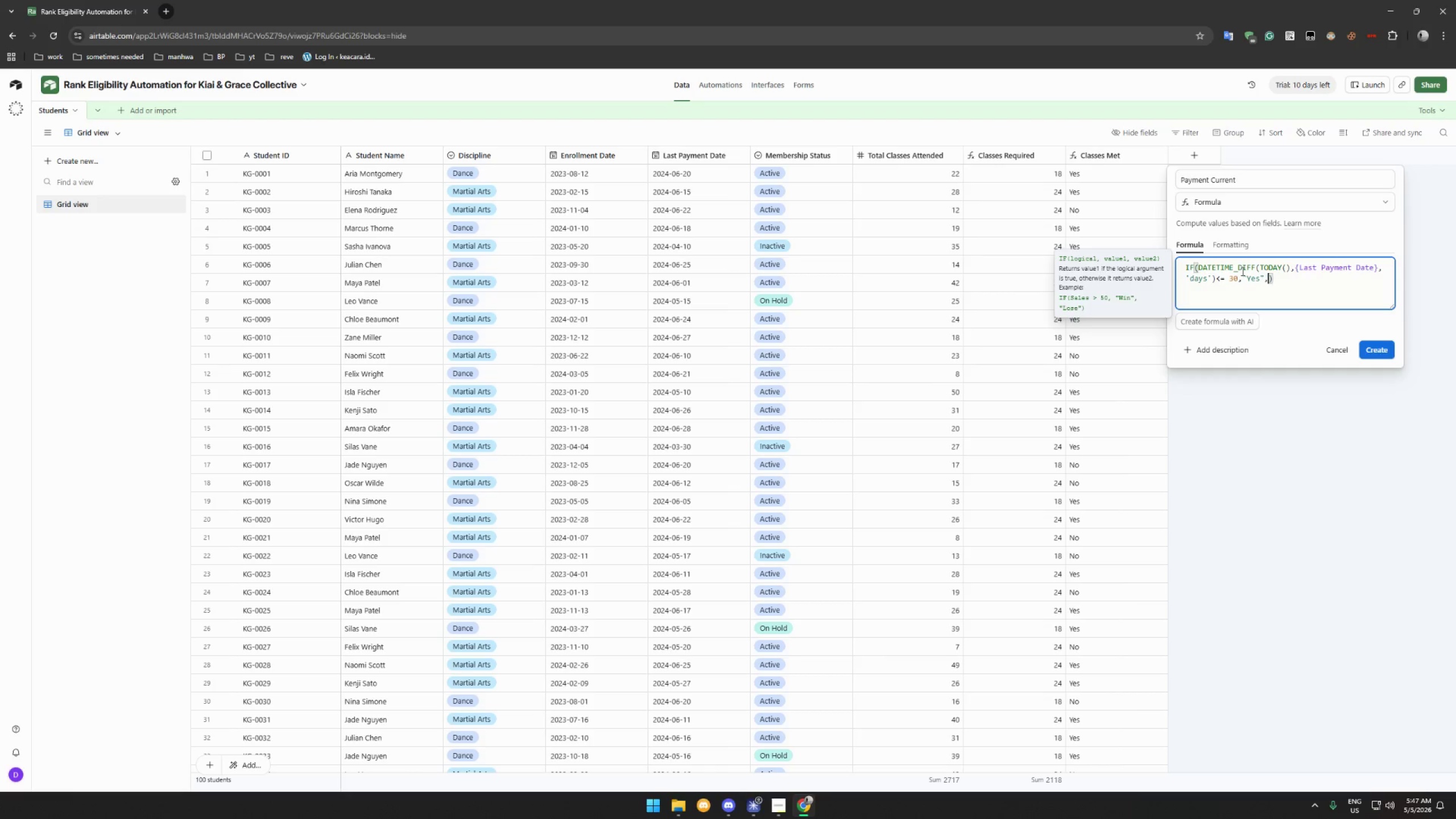 
type(,No)
key(Backspace)
key(Backspace)
type("NB)
key(Backspace)
type(o)
 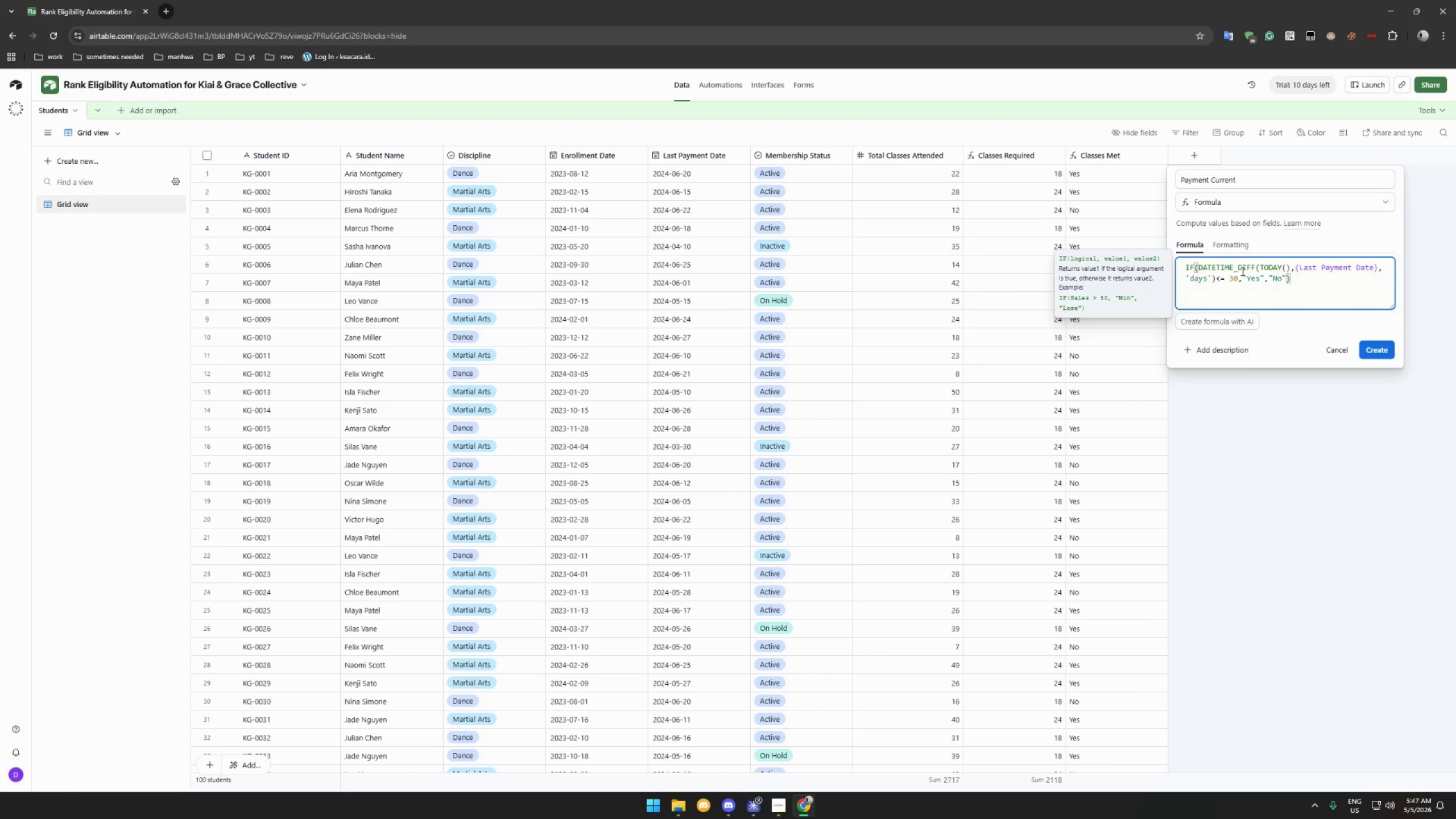 
left_click([1385, 369])
 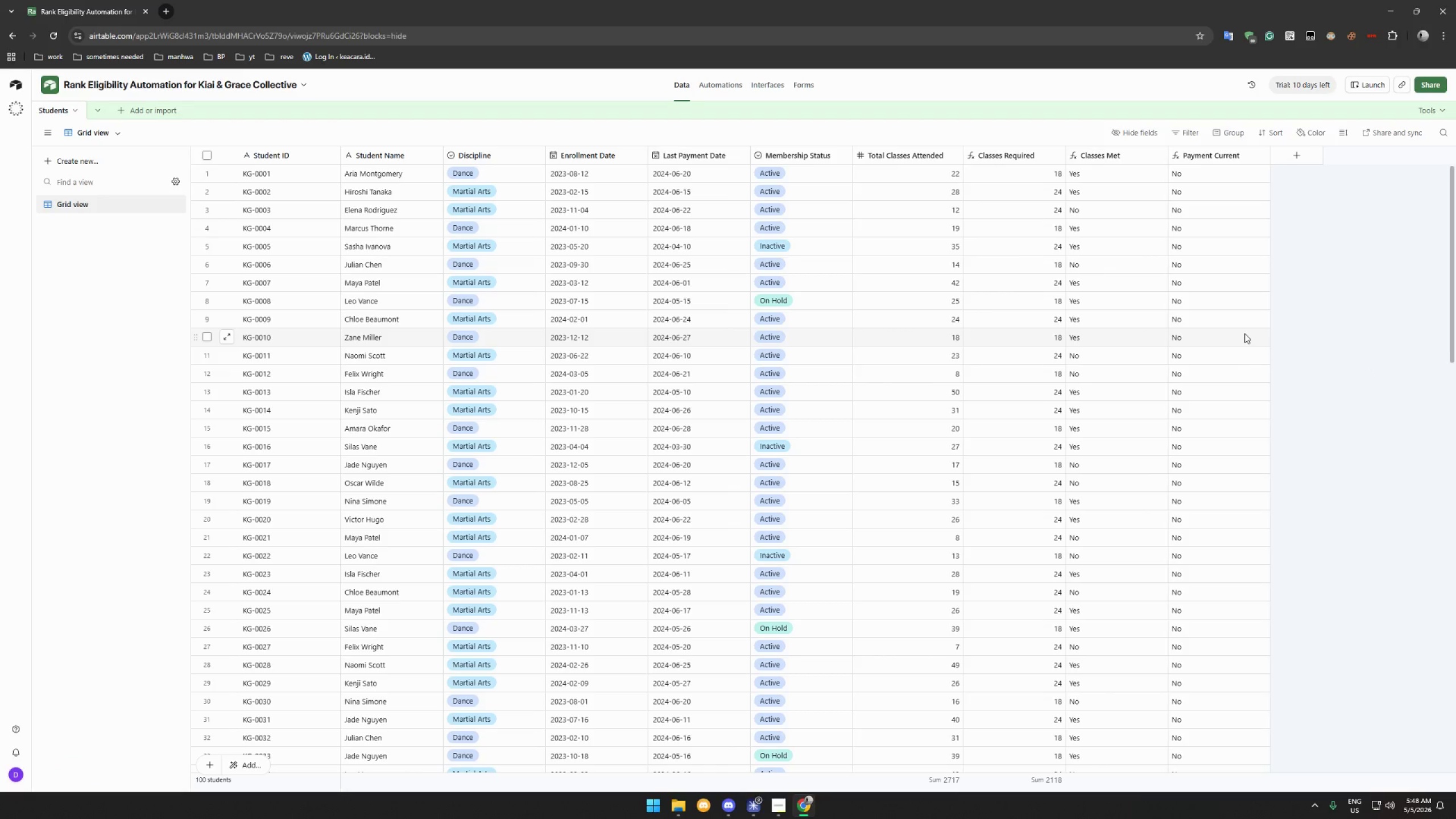 
wait(51.25)
 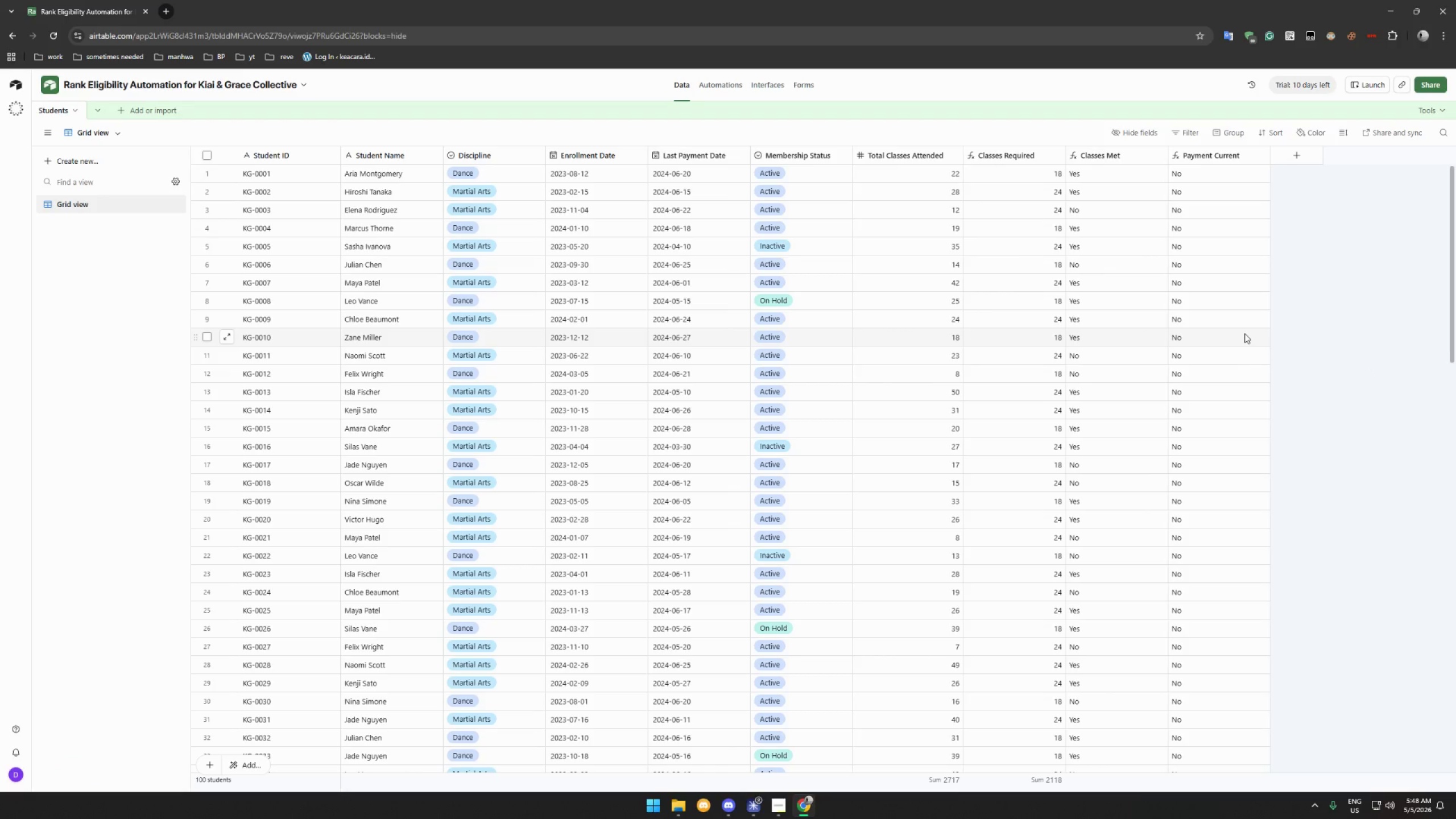 
left_click([776, 810])